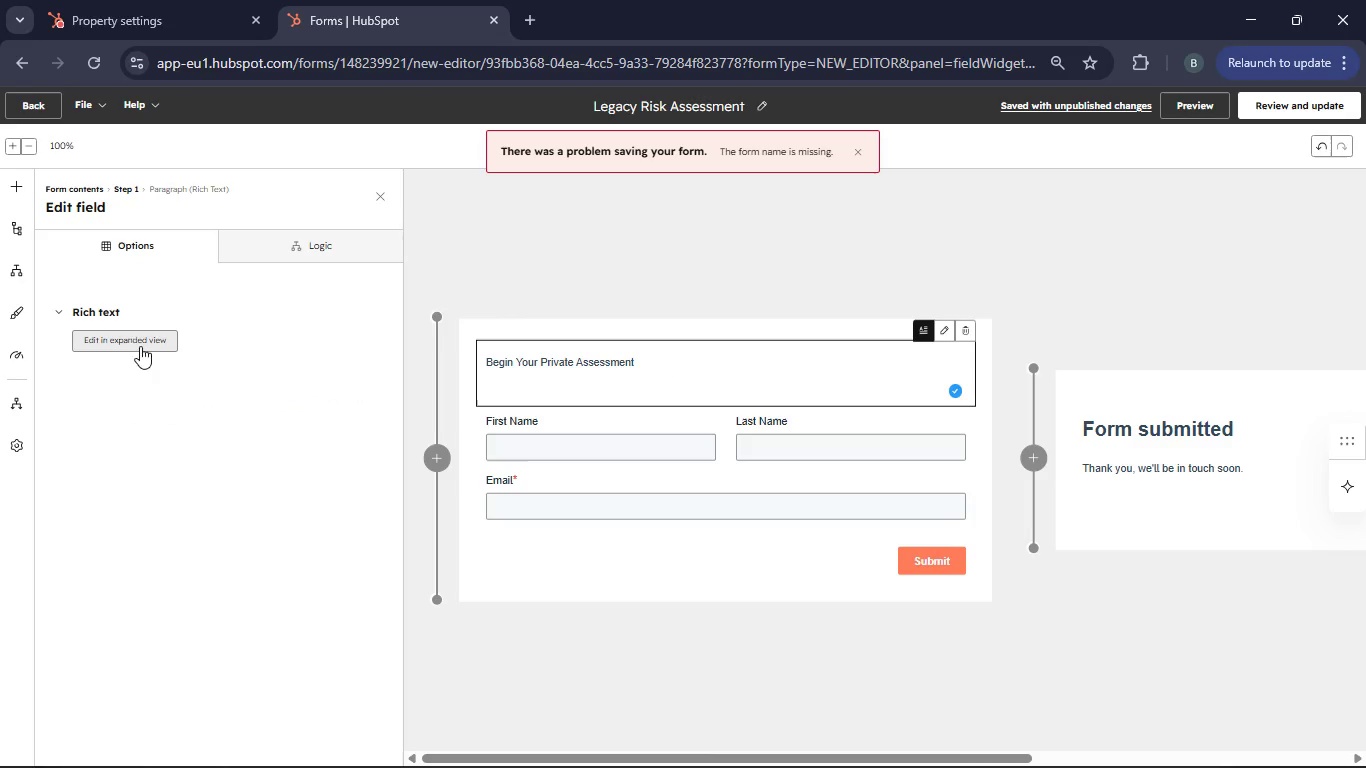 
left_click([100, 342])
 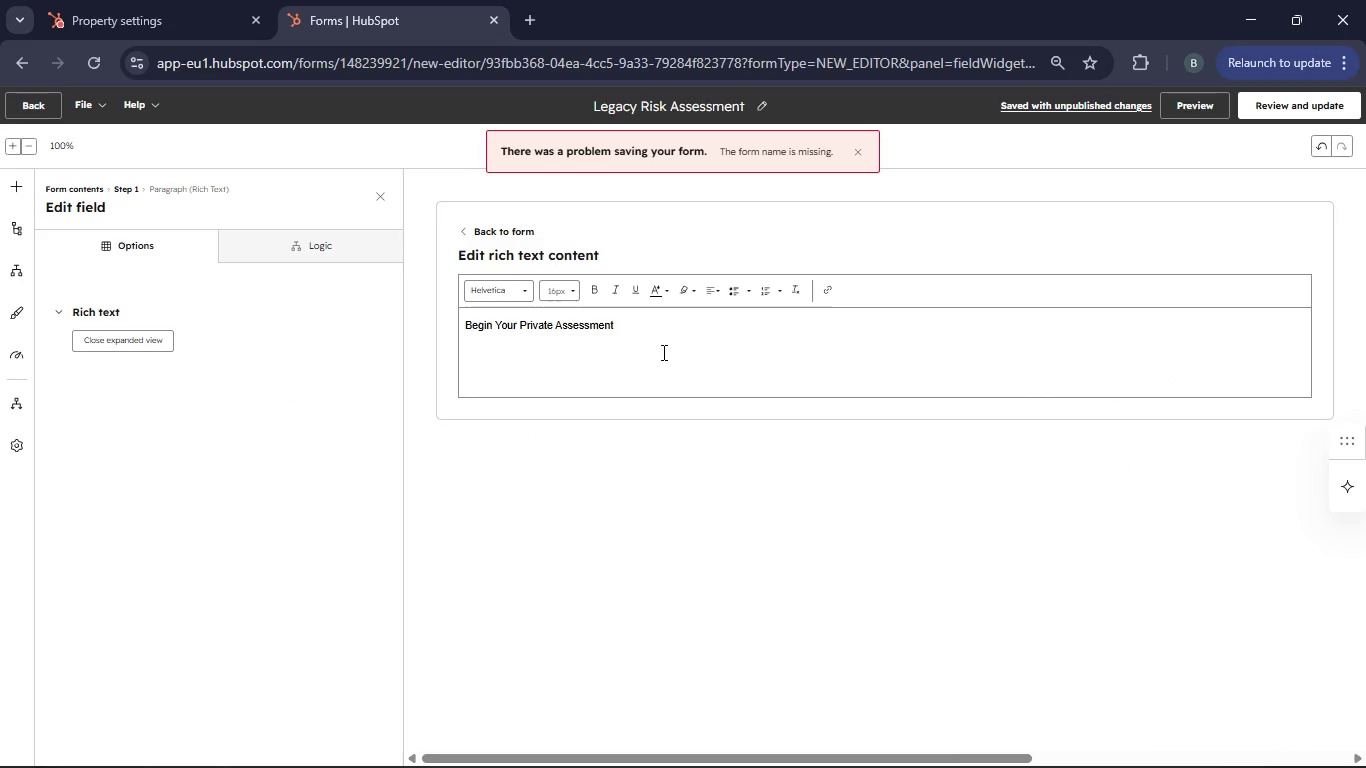 
left_click_drag(start_coordinate=[643, 322], to_coordinate=[440, 326])
 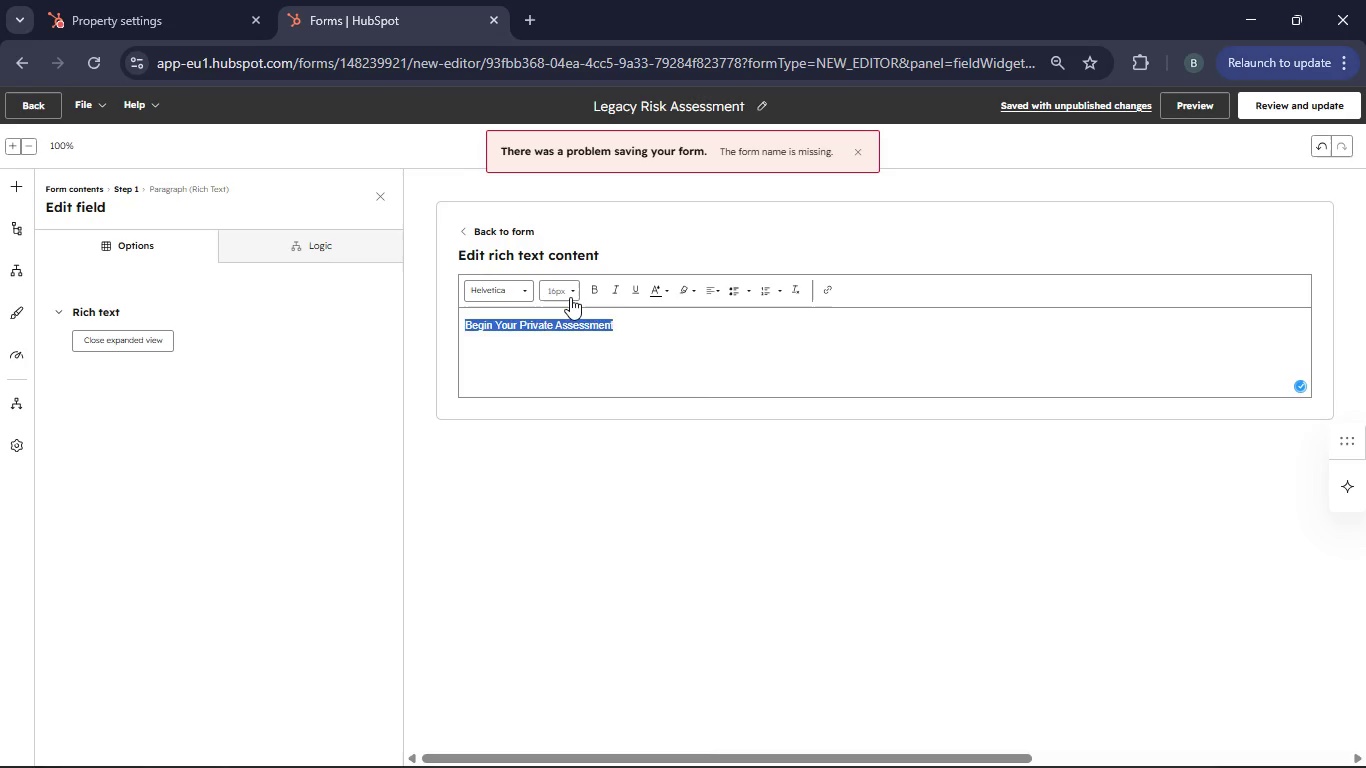 
left_click([570, 297])
 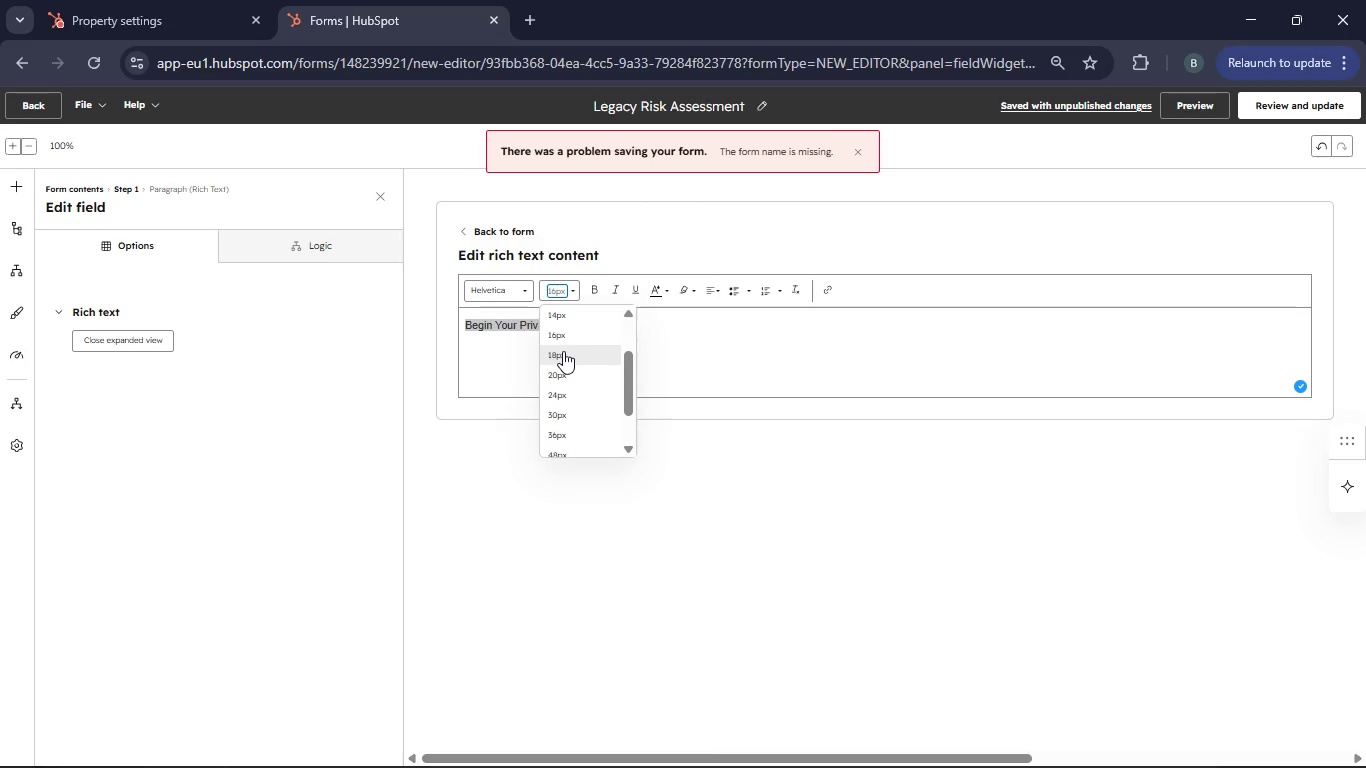 
left_click([563, 351])
 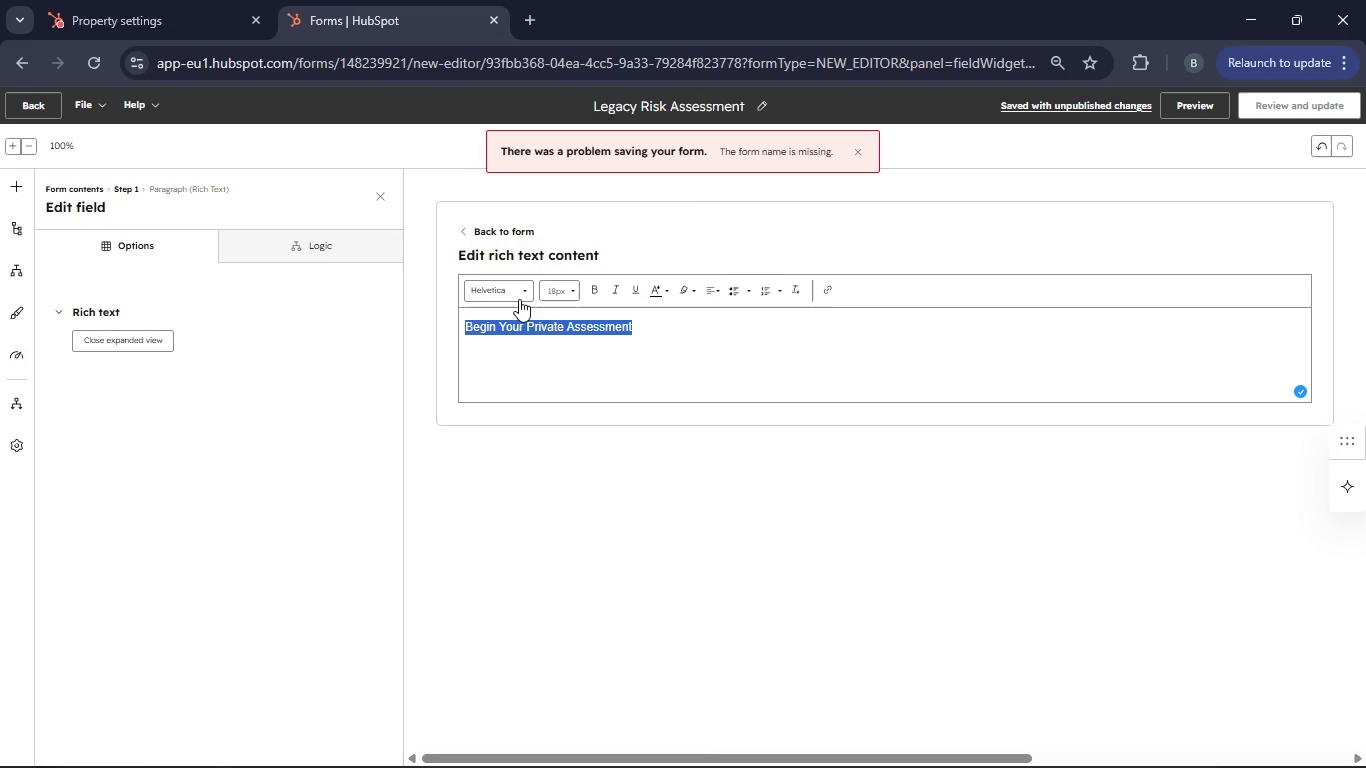 
left_click([515, 295])
 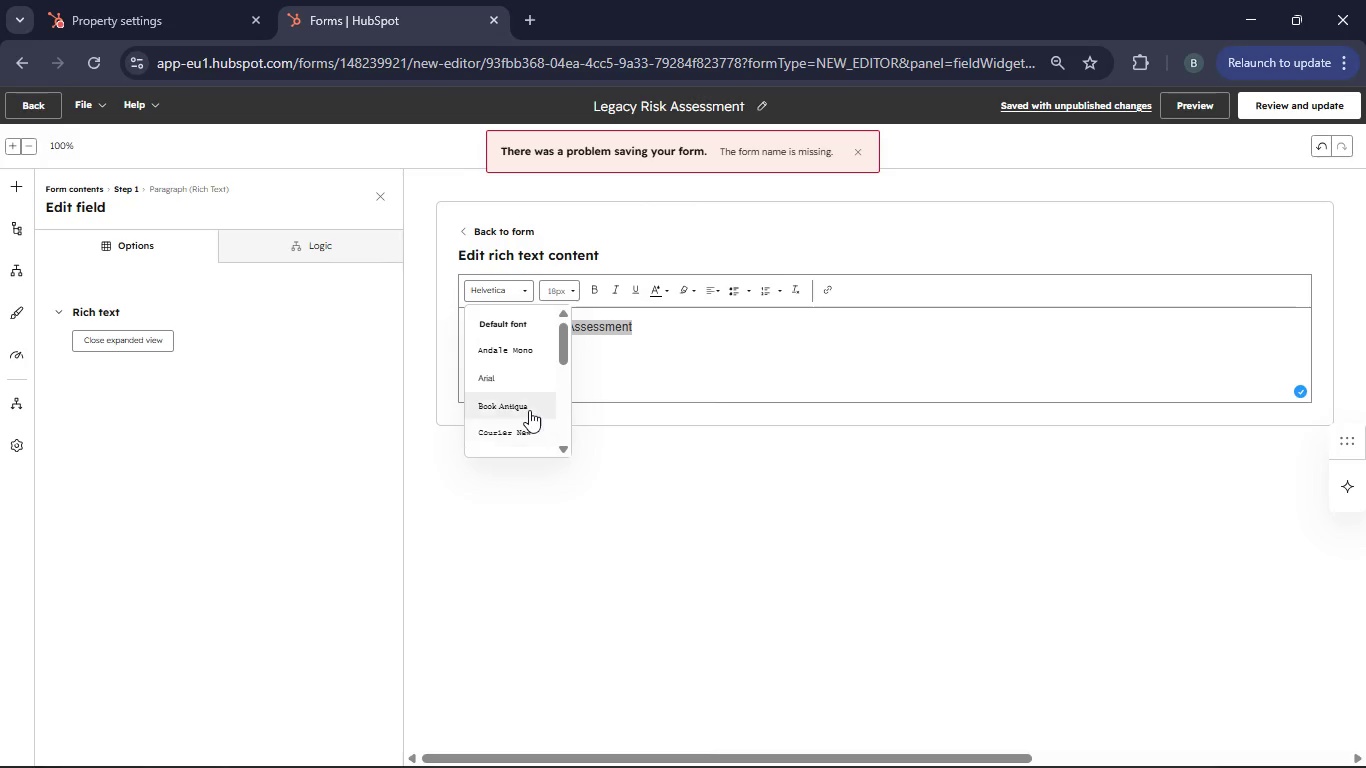 
scroll: coordinate [529, 410], scroll_direction: down, amount: 3.0
 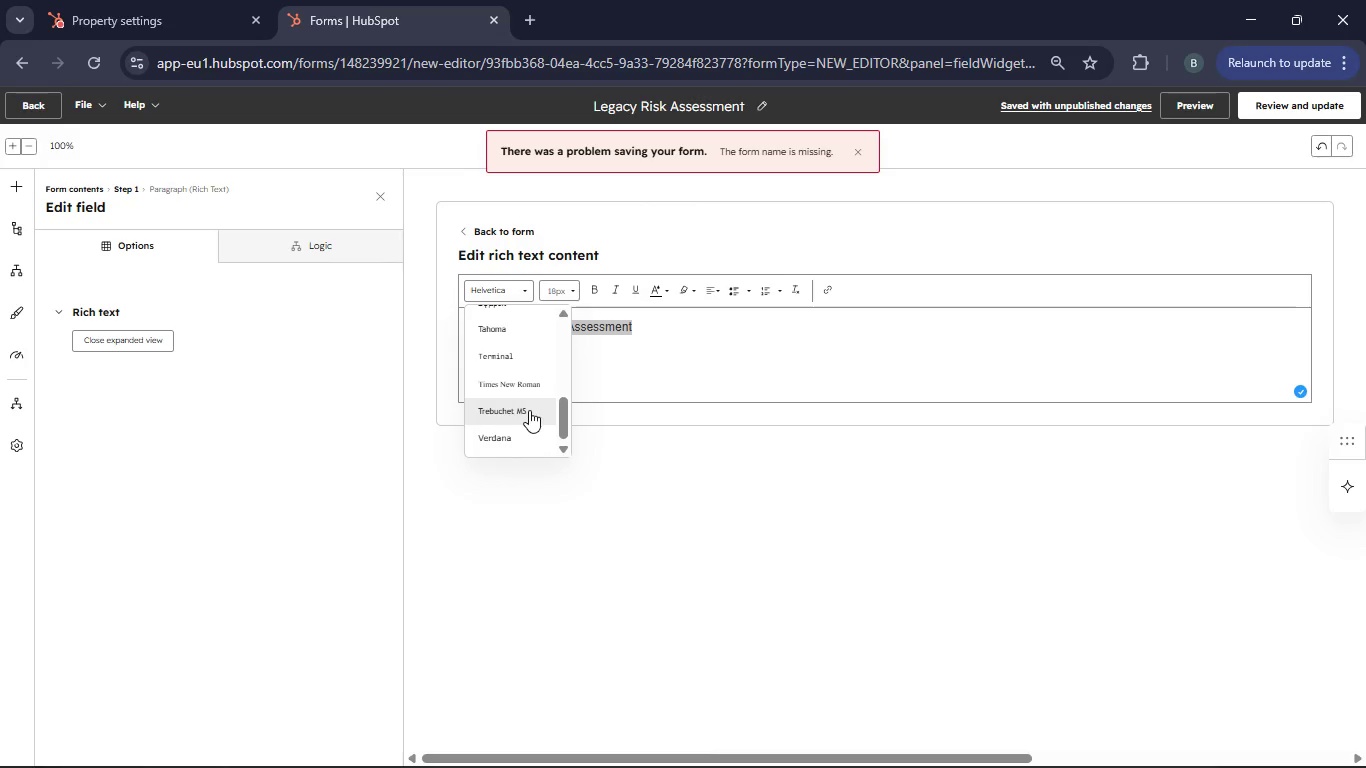 
scroll: coordinate [529, 410], scroll_direction: up, amount: 1.0
 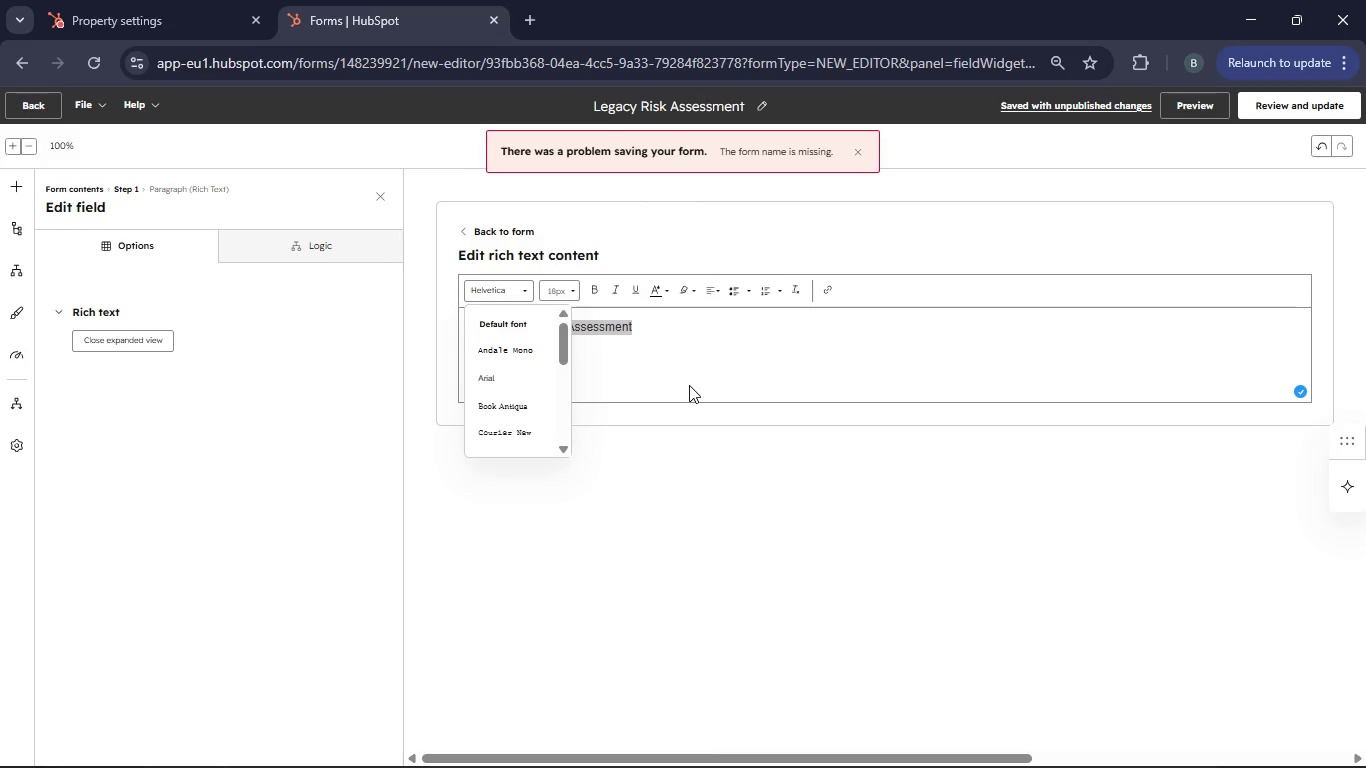 
left_click([596, 292])
 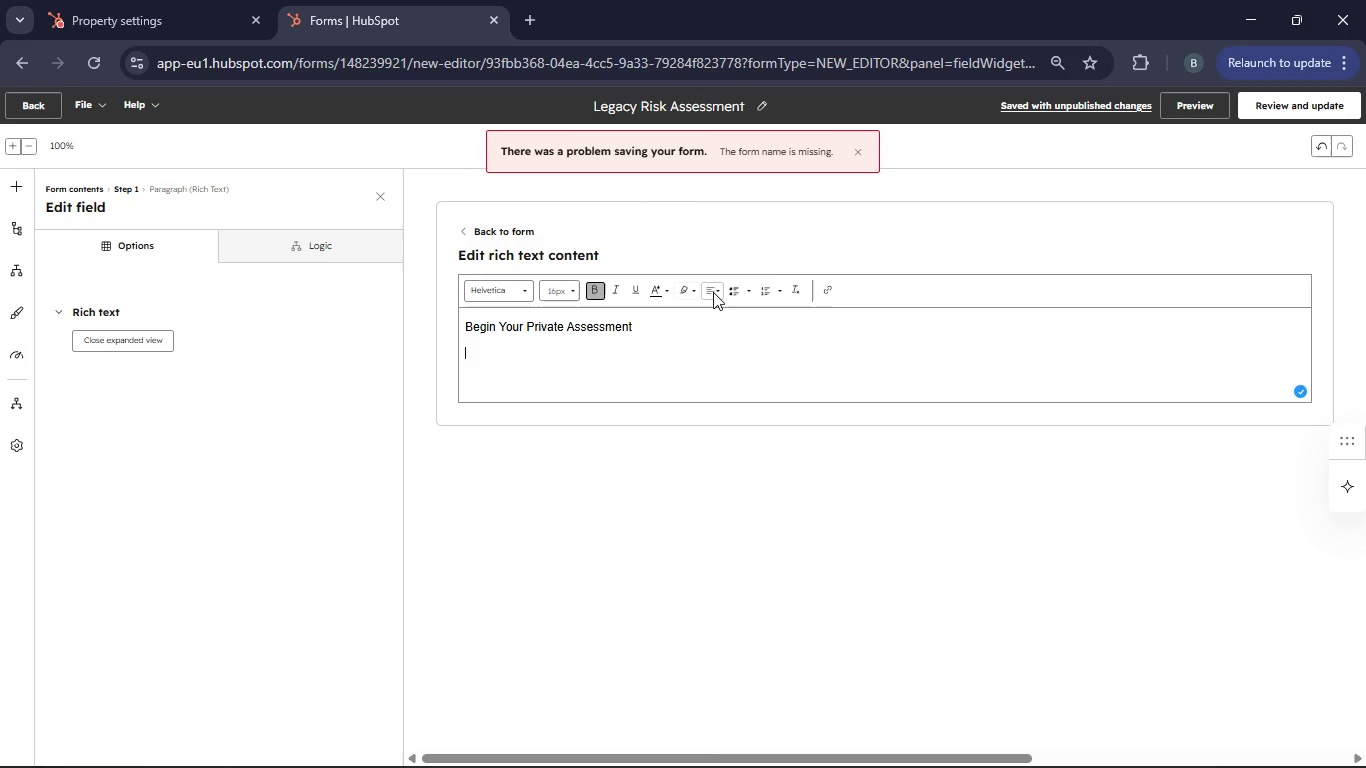 
left_click([724, 292])
 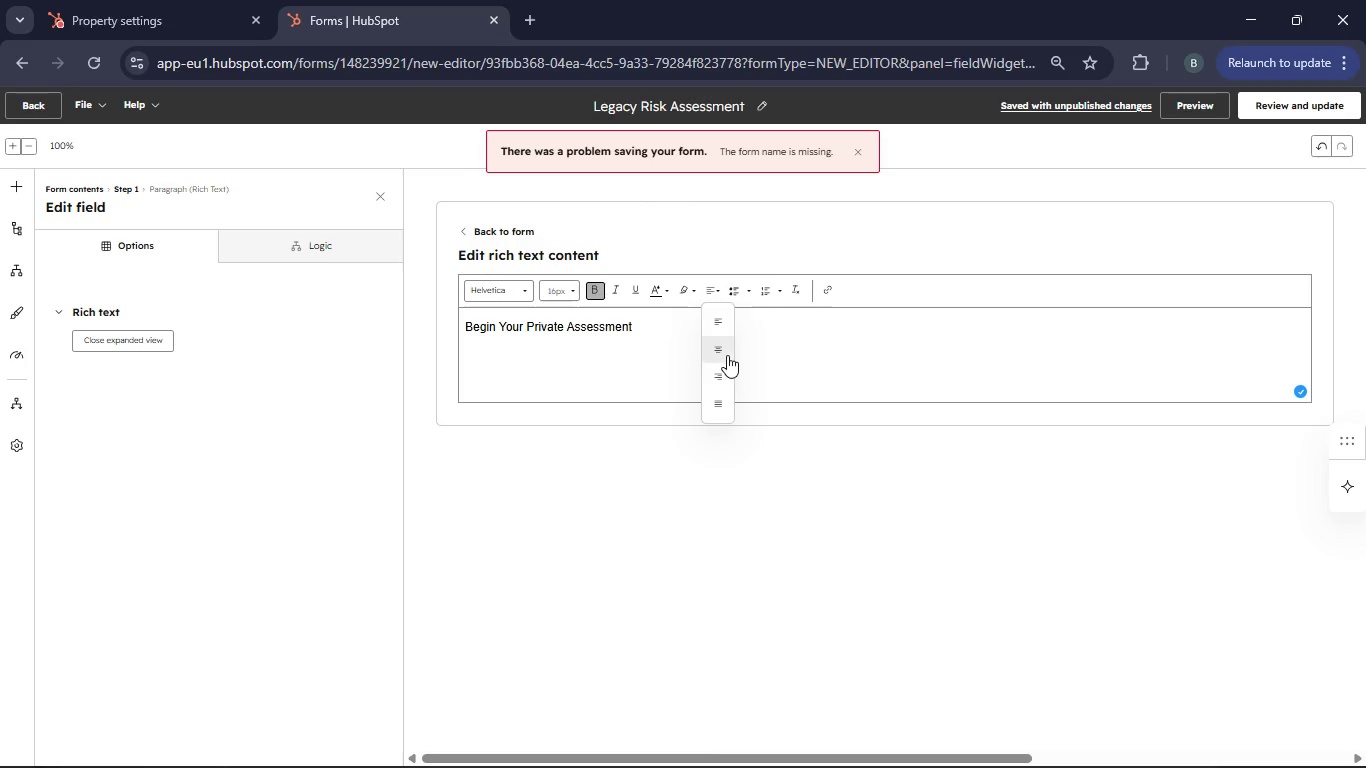 
left_click([724, 356])
 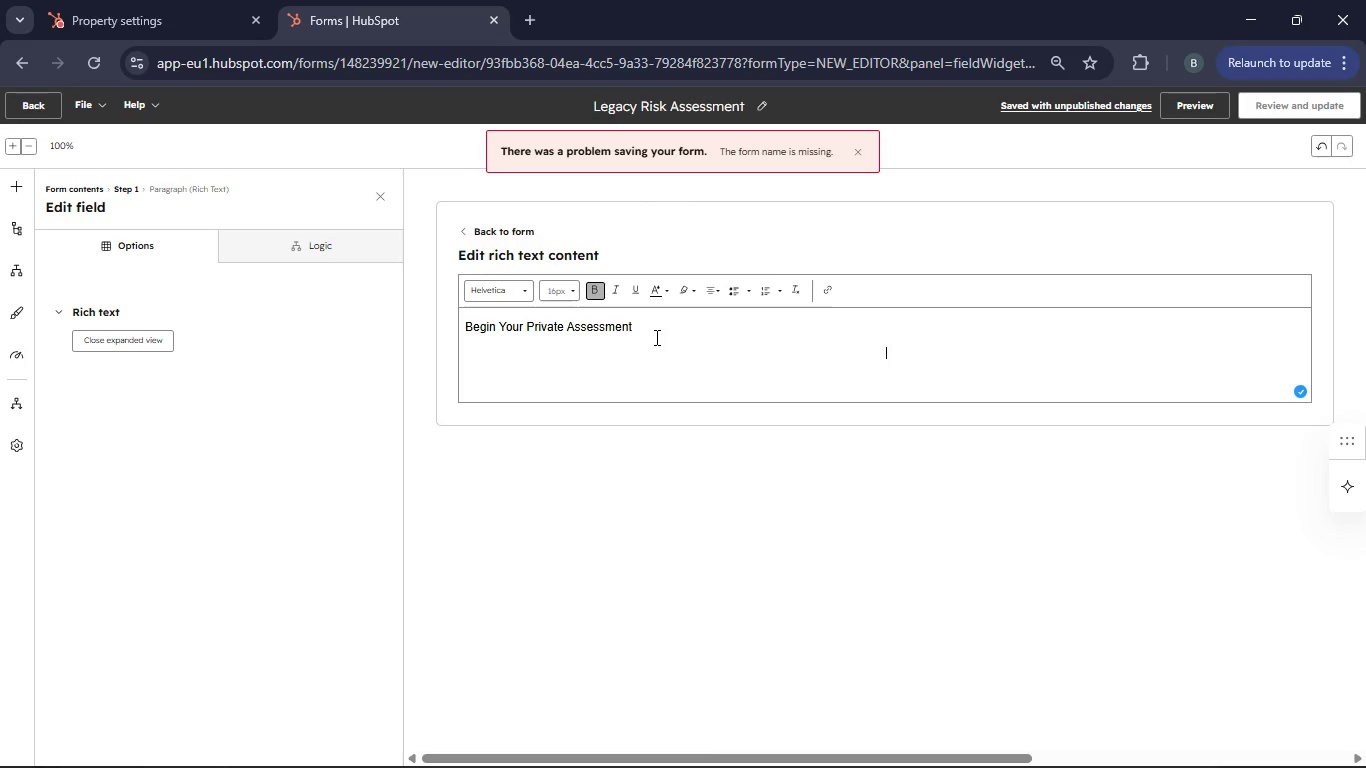 
left_click_drag(start_coordinate=[655, 336], to_coordinate=[454, 306])
 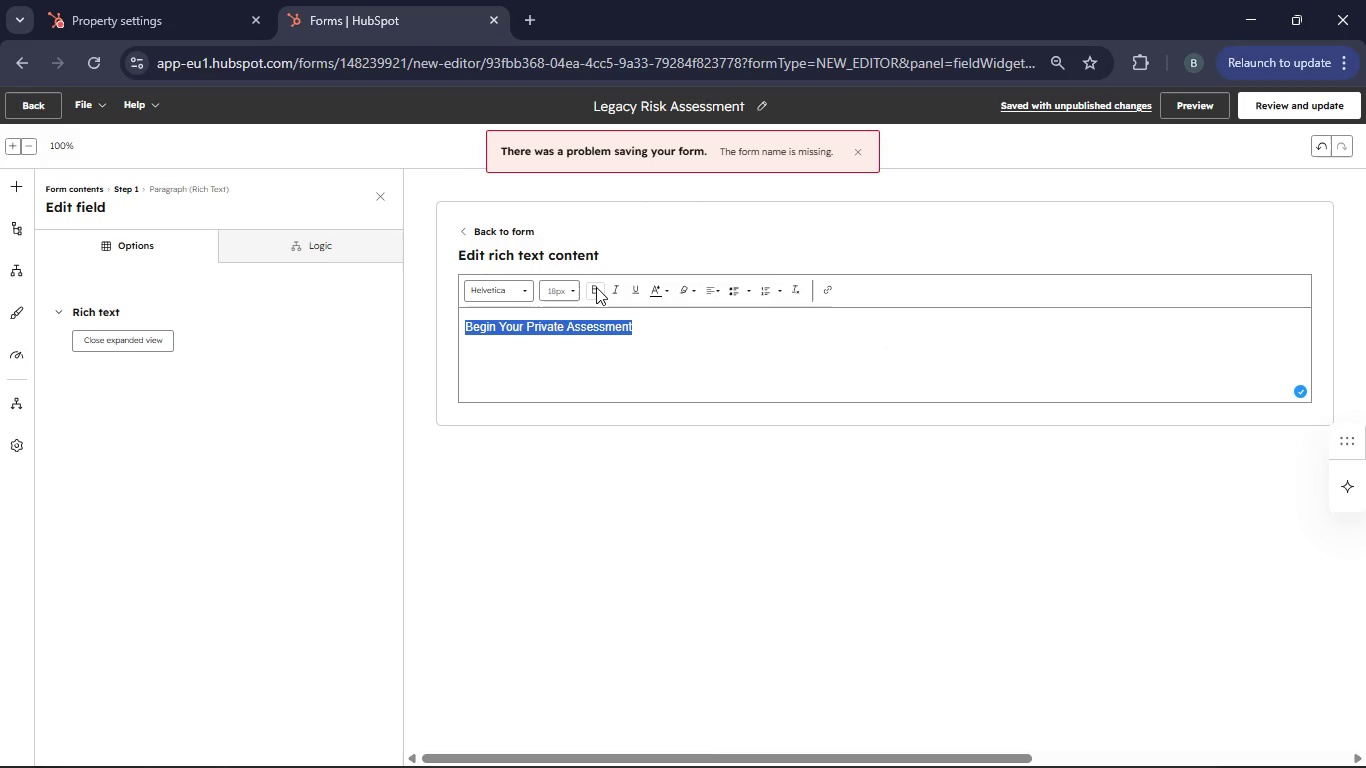 
left_click([596, 287])
 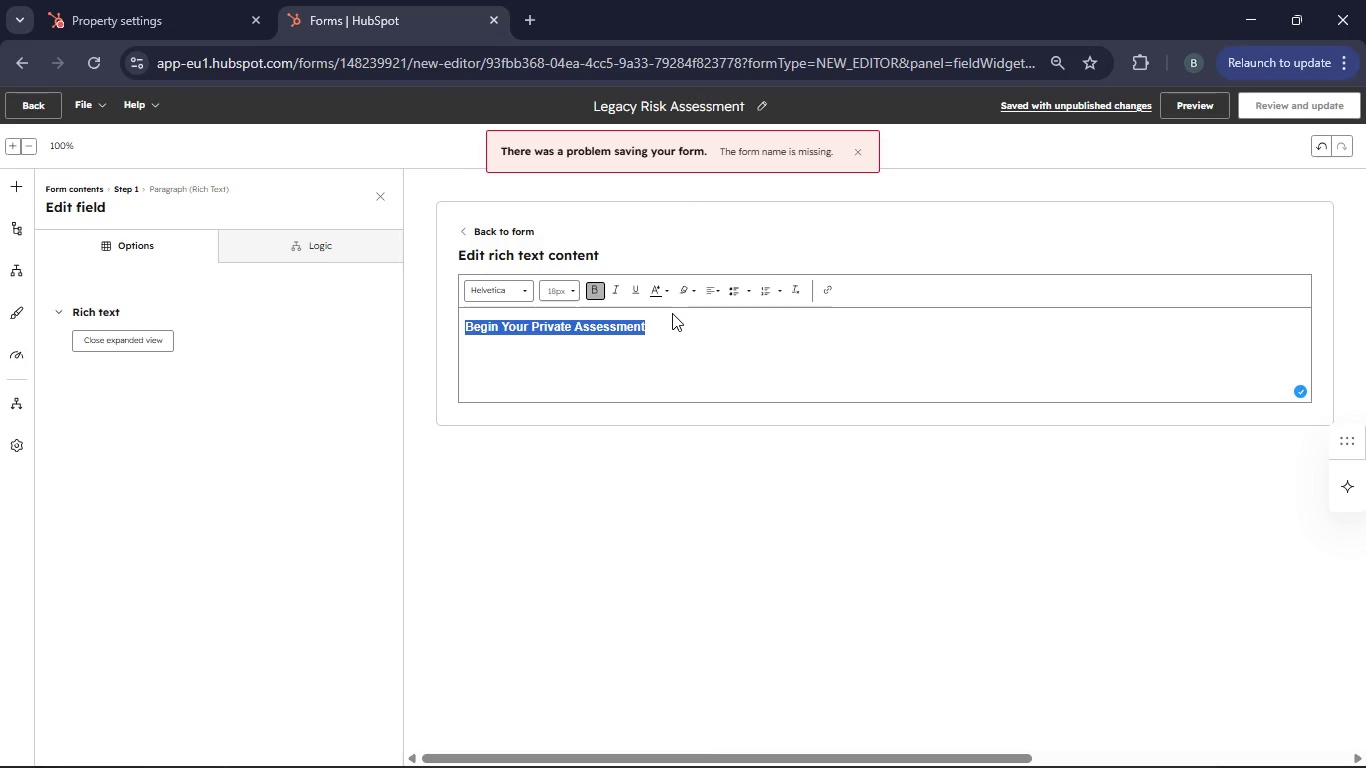 
left_click([672, 313])
 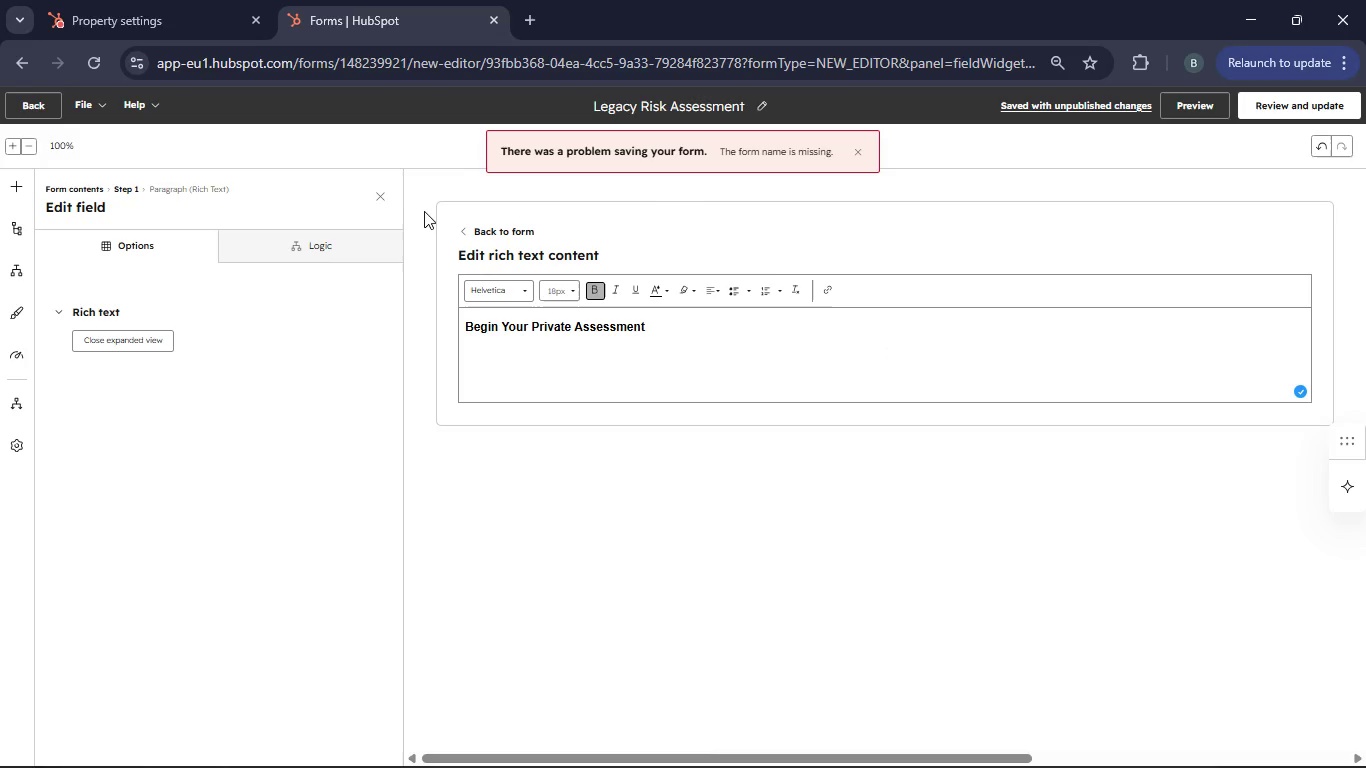 
left_click([384, 195])
 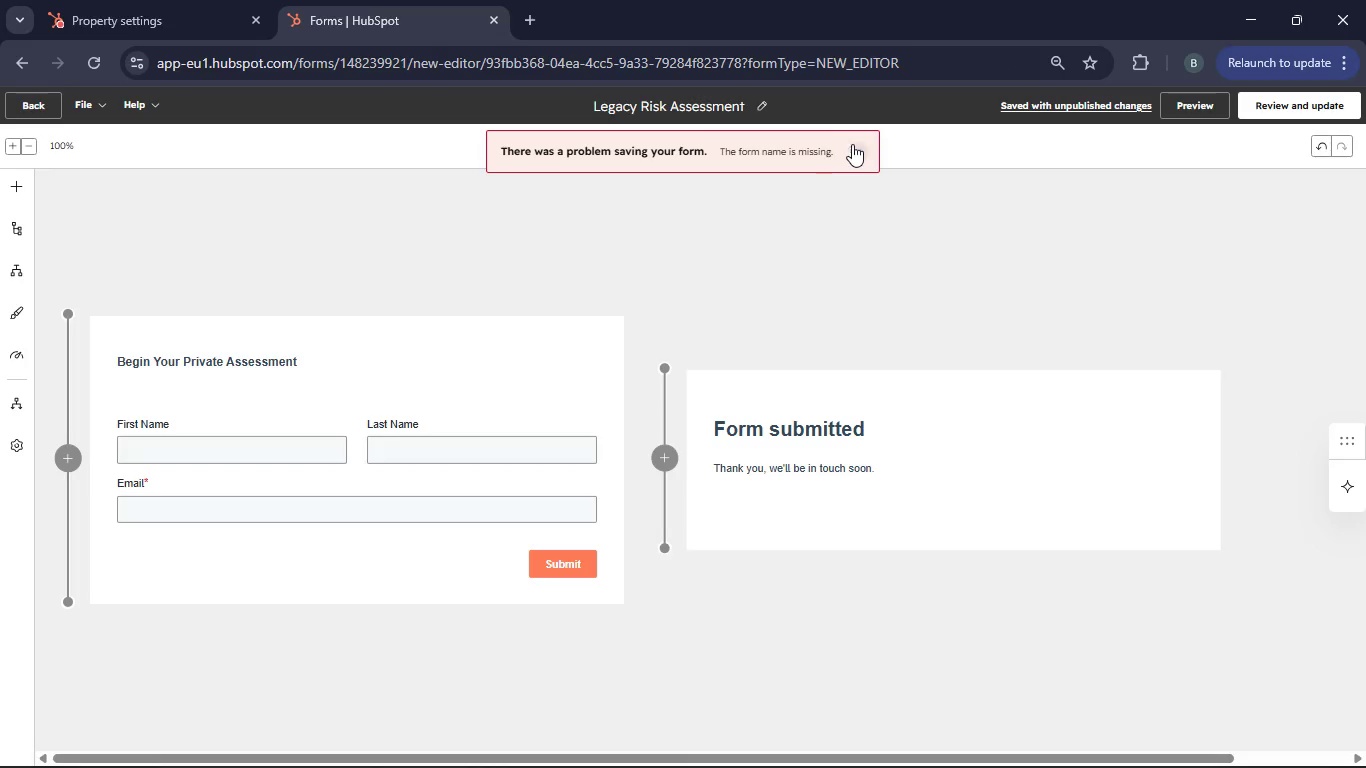 
left_click([855, 145])
 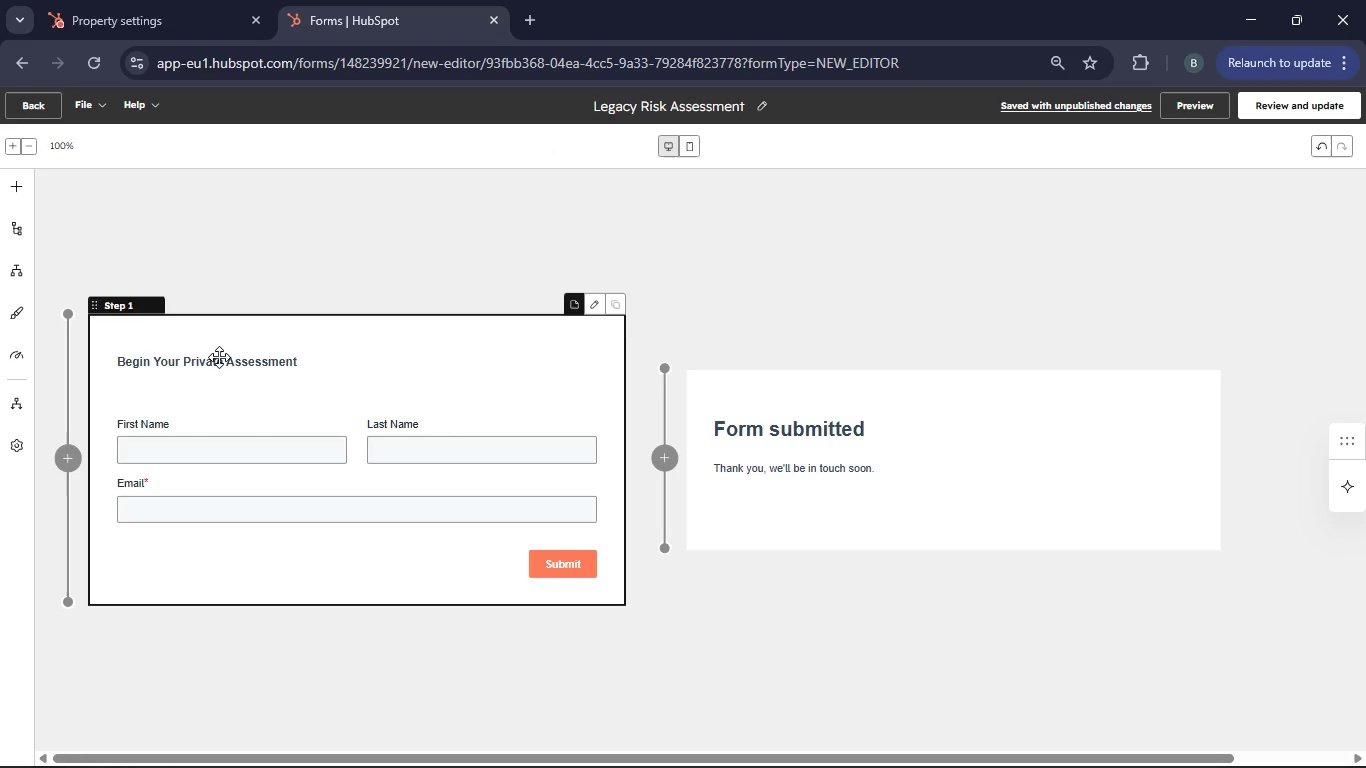 
left_click([217, 361])
 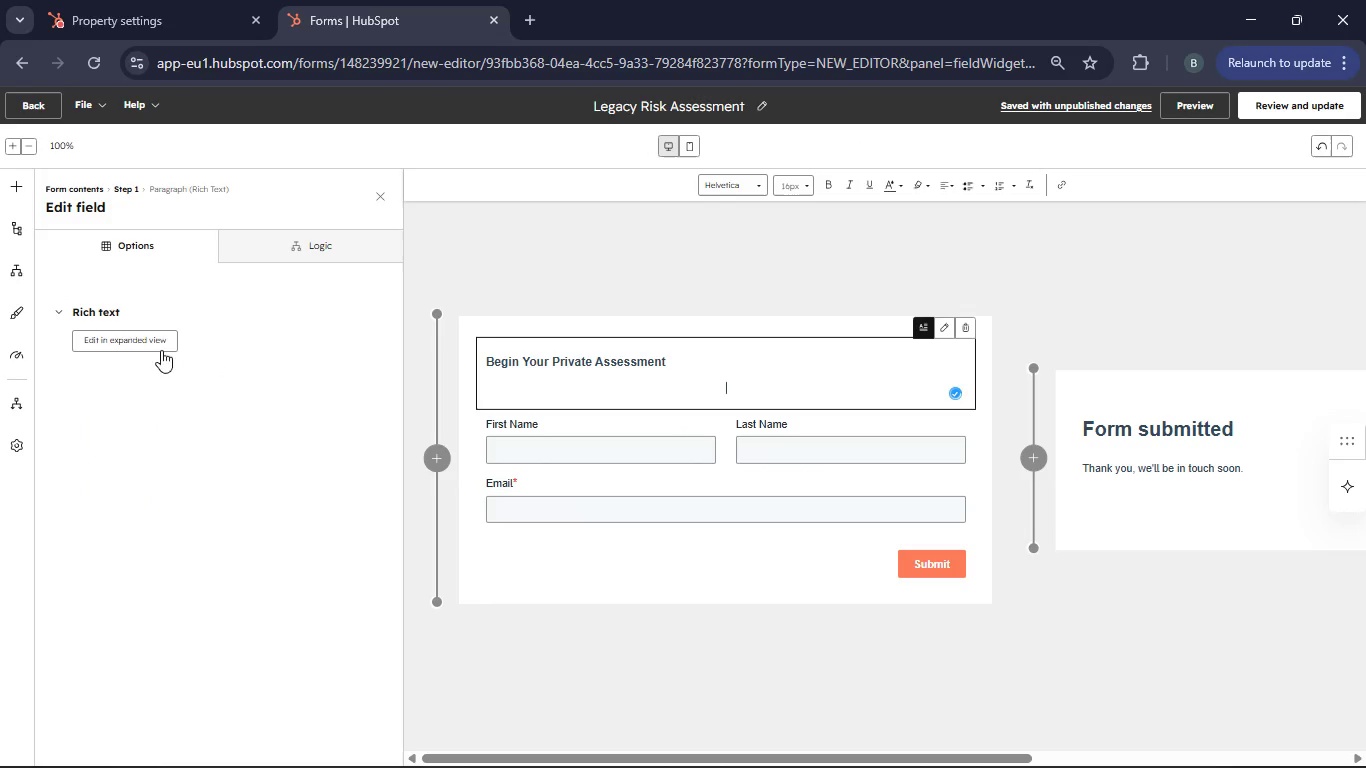 
left_click([132, 329])
 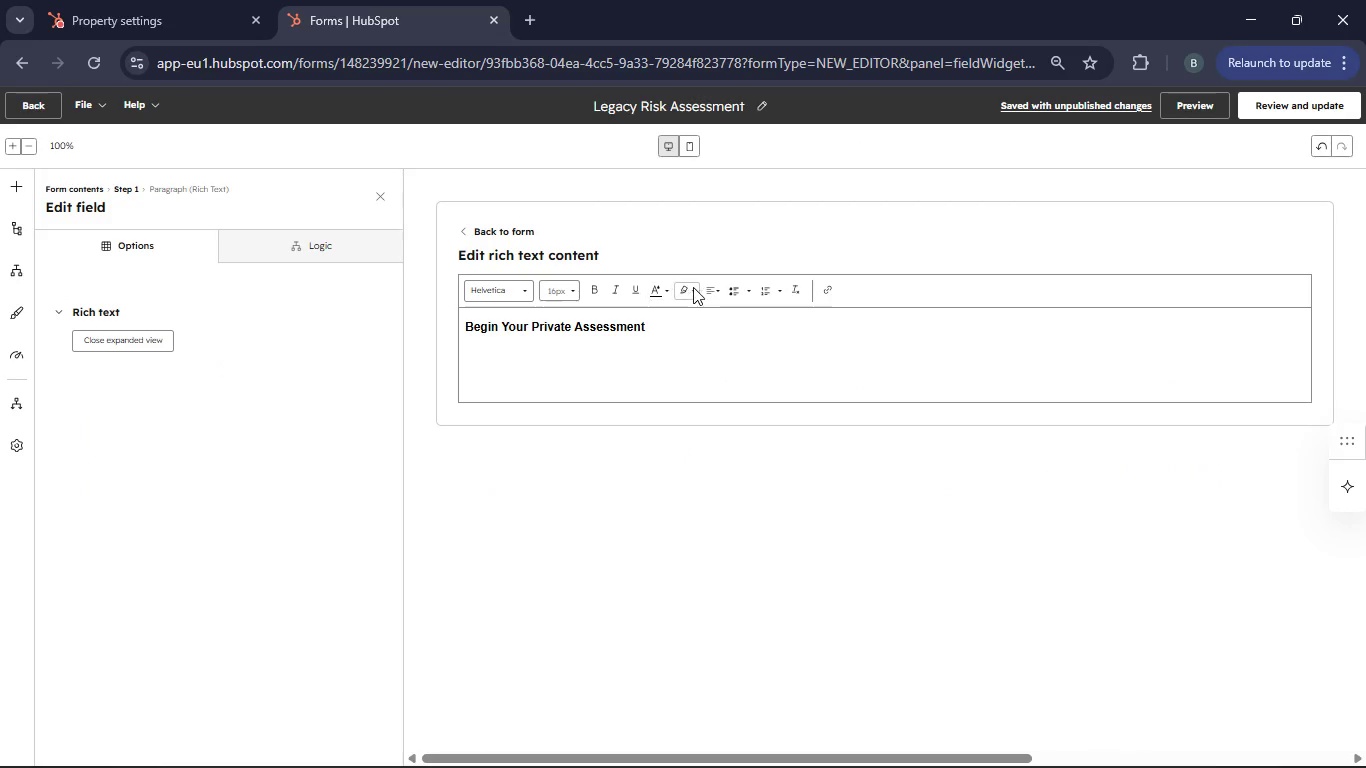 
left_click([712, 286])
 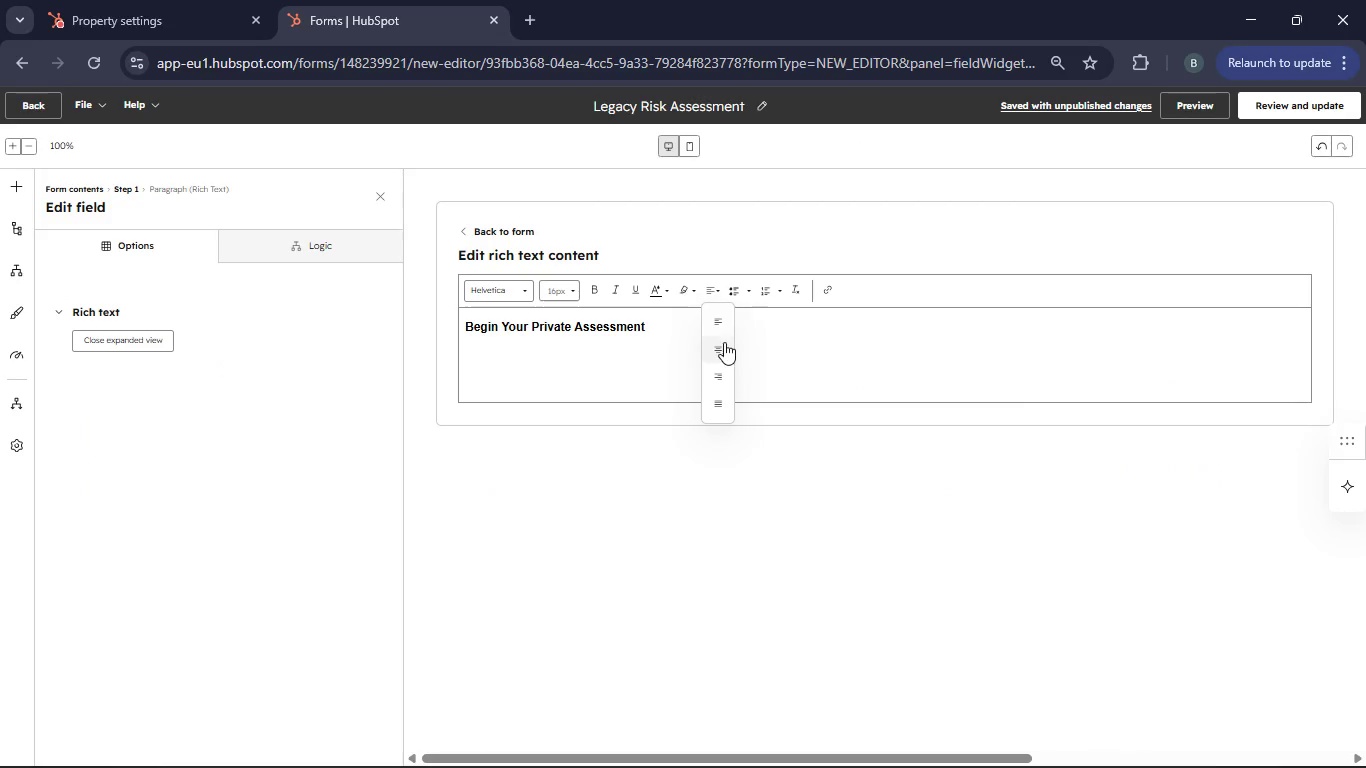 
left_click([717, 344])
 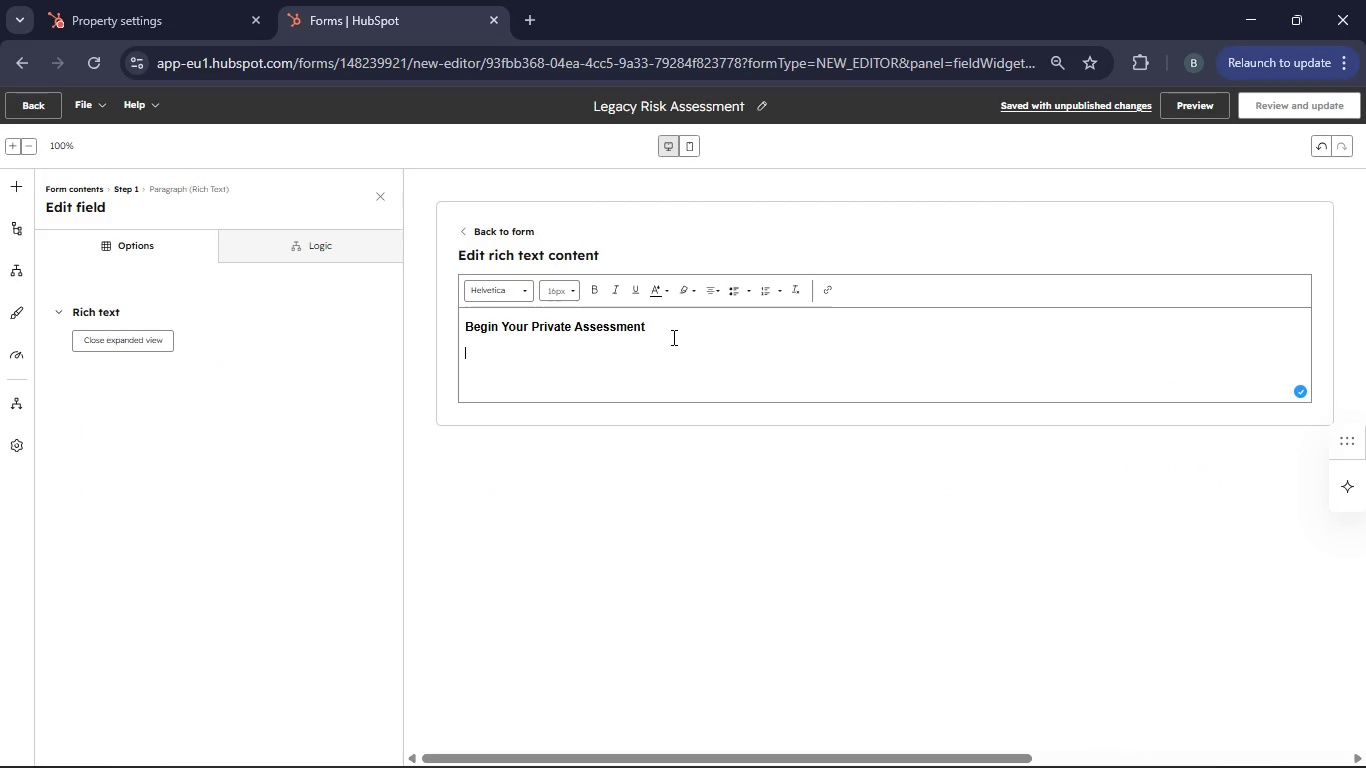 
left_click_drag(start_coordinate=[667, 329], to_coordinate=[437, 324])
 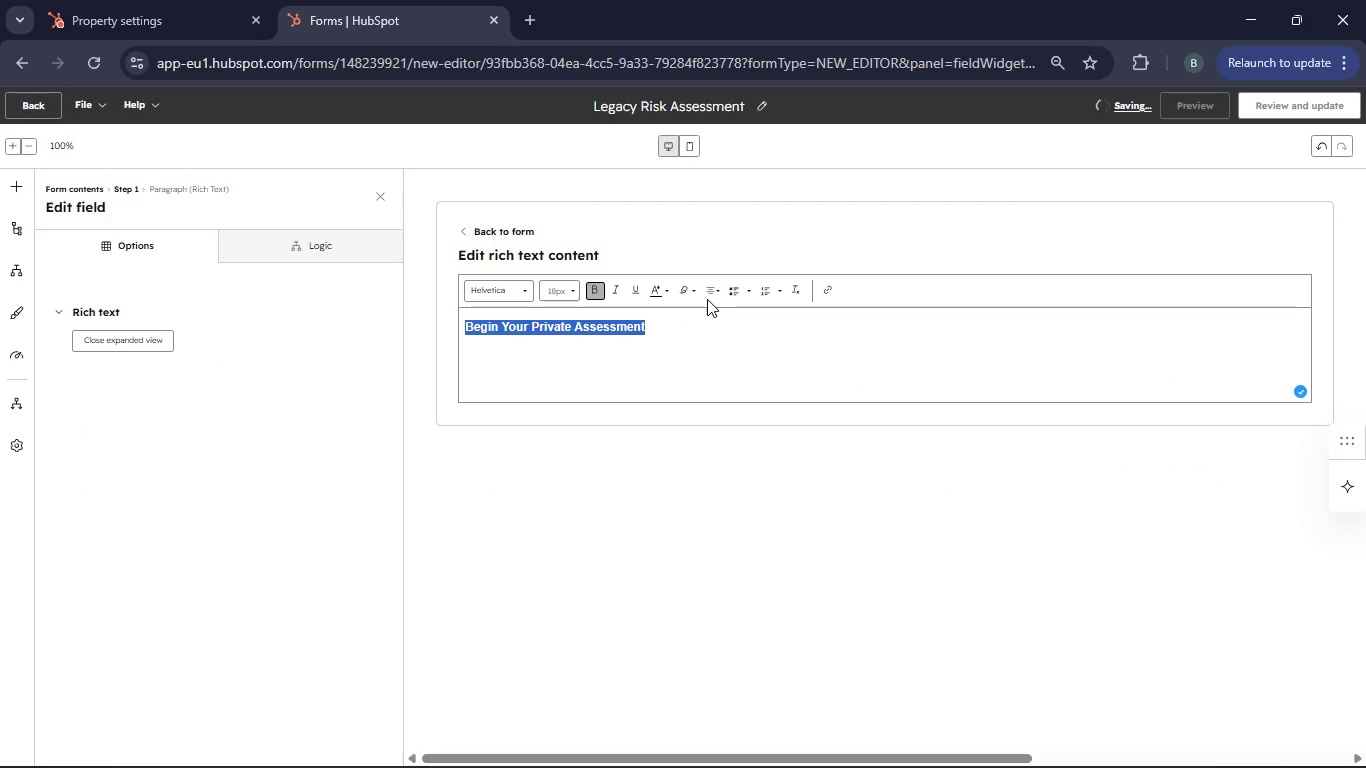 
left_click([708, 294])
 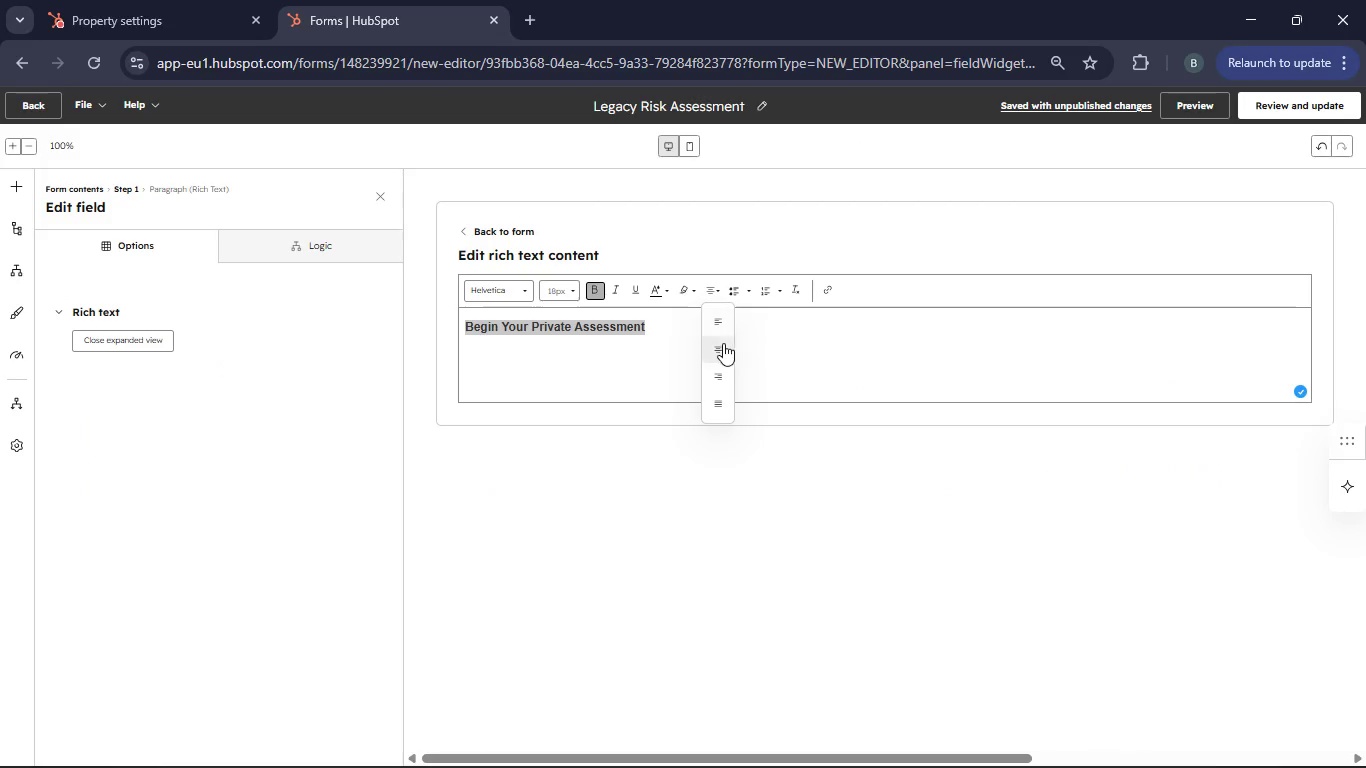 
left_click([723, 343])
 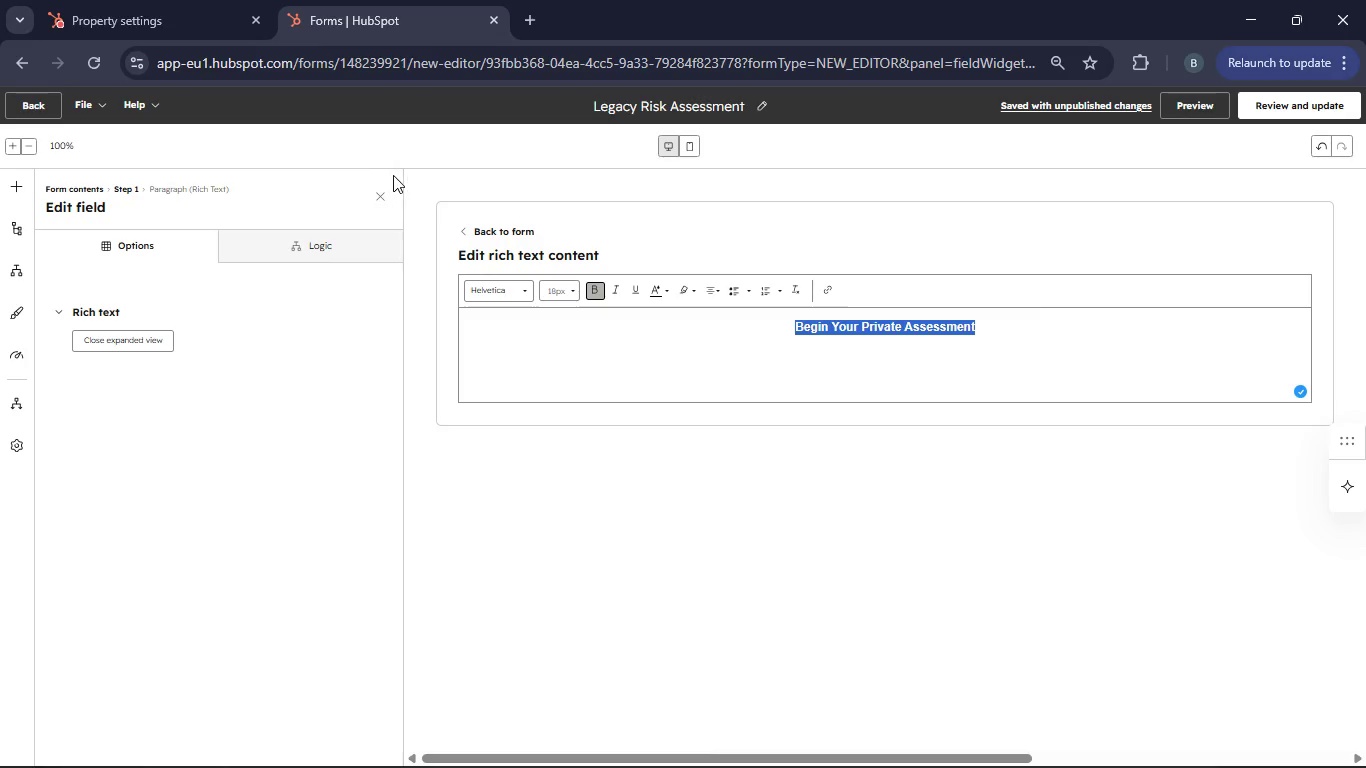 
left_click([385, 192])
 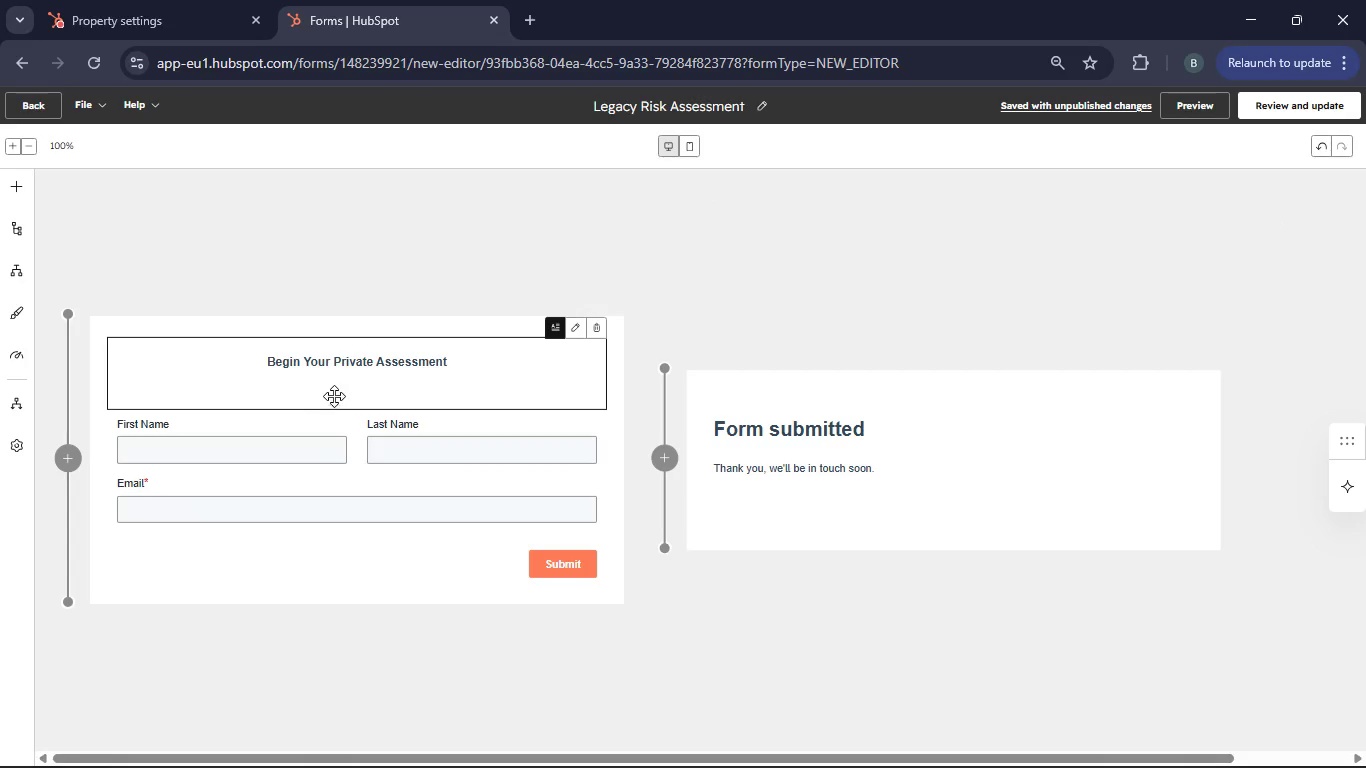 
left_click([329, 390])
 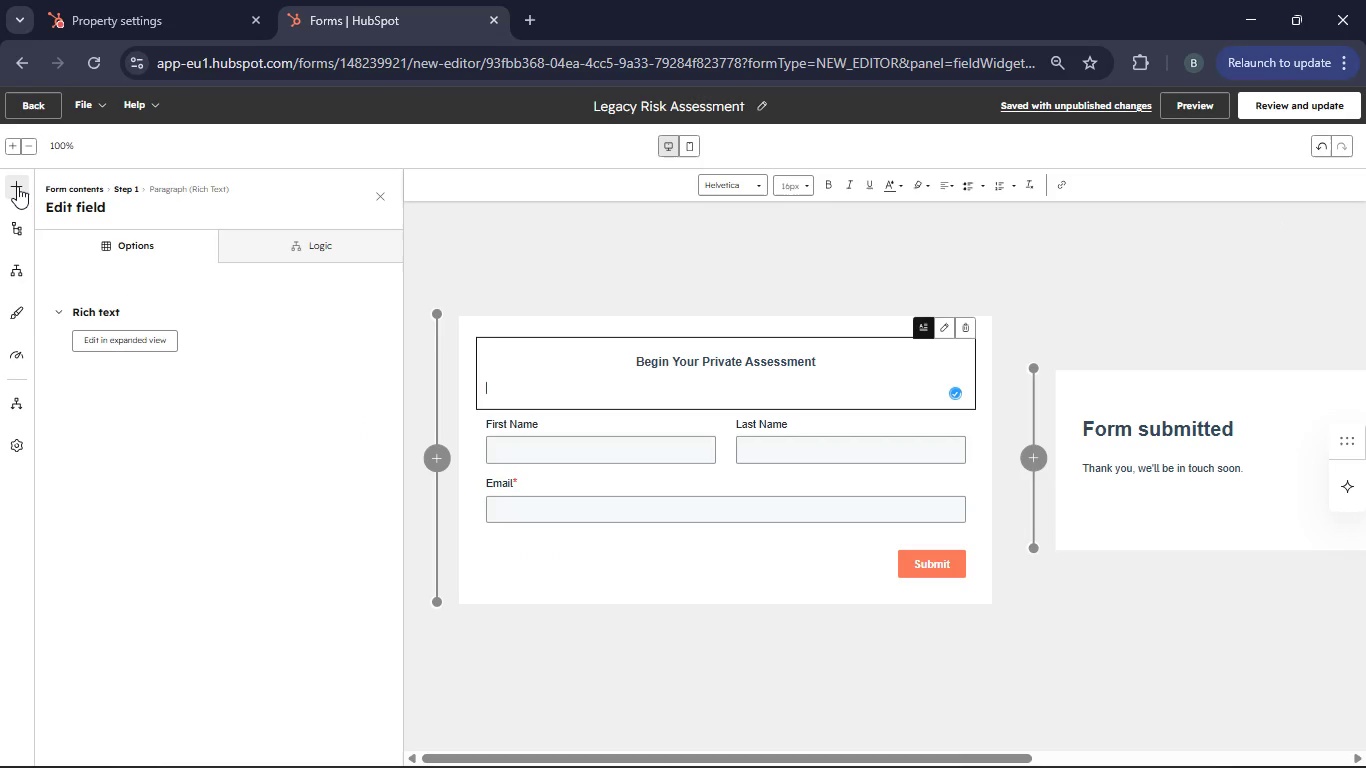 
left_click([17, 186])
 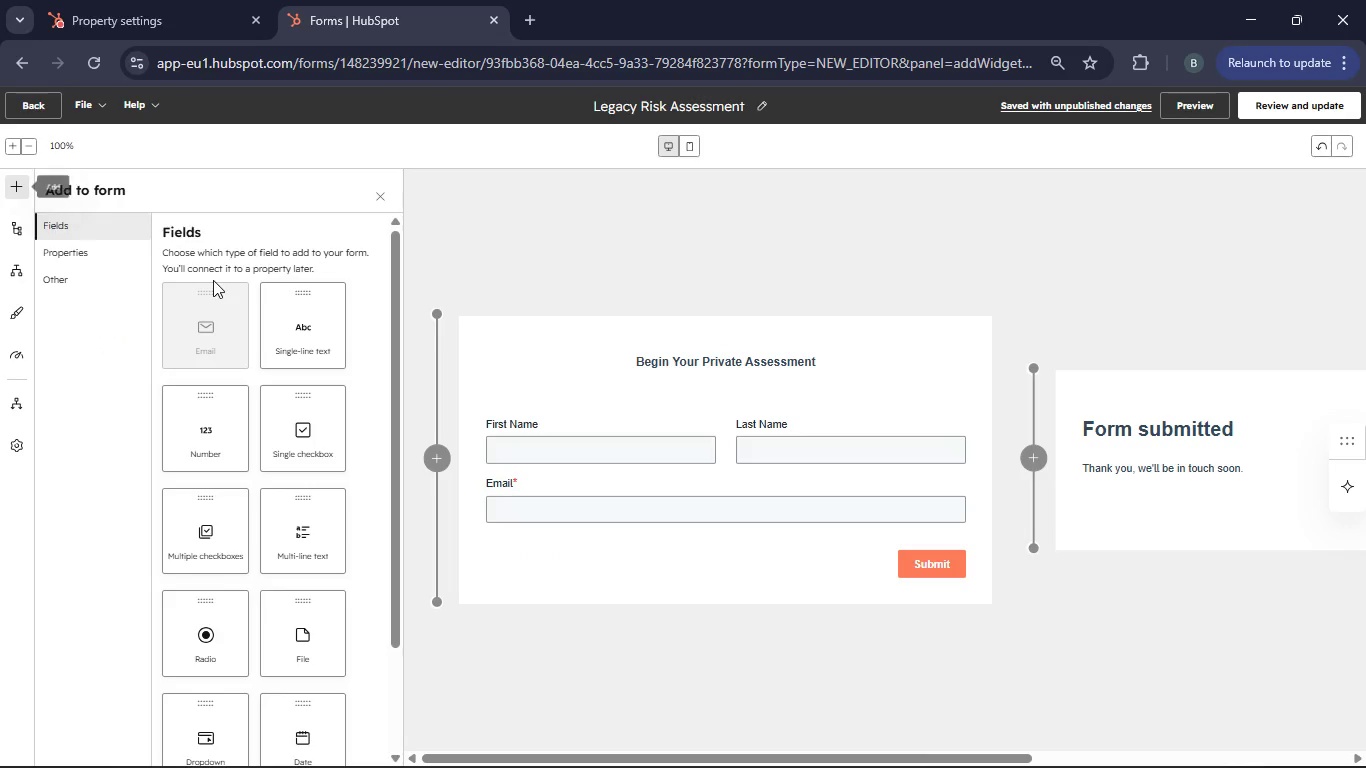 
left_click_drag(start_coordinate=[308, 316], to_coordinate=[687, 408])
 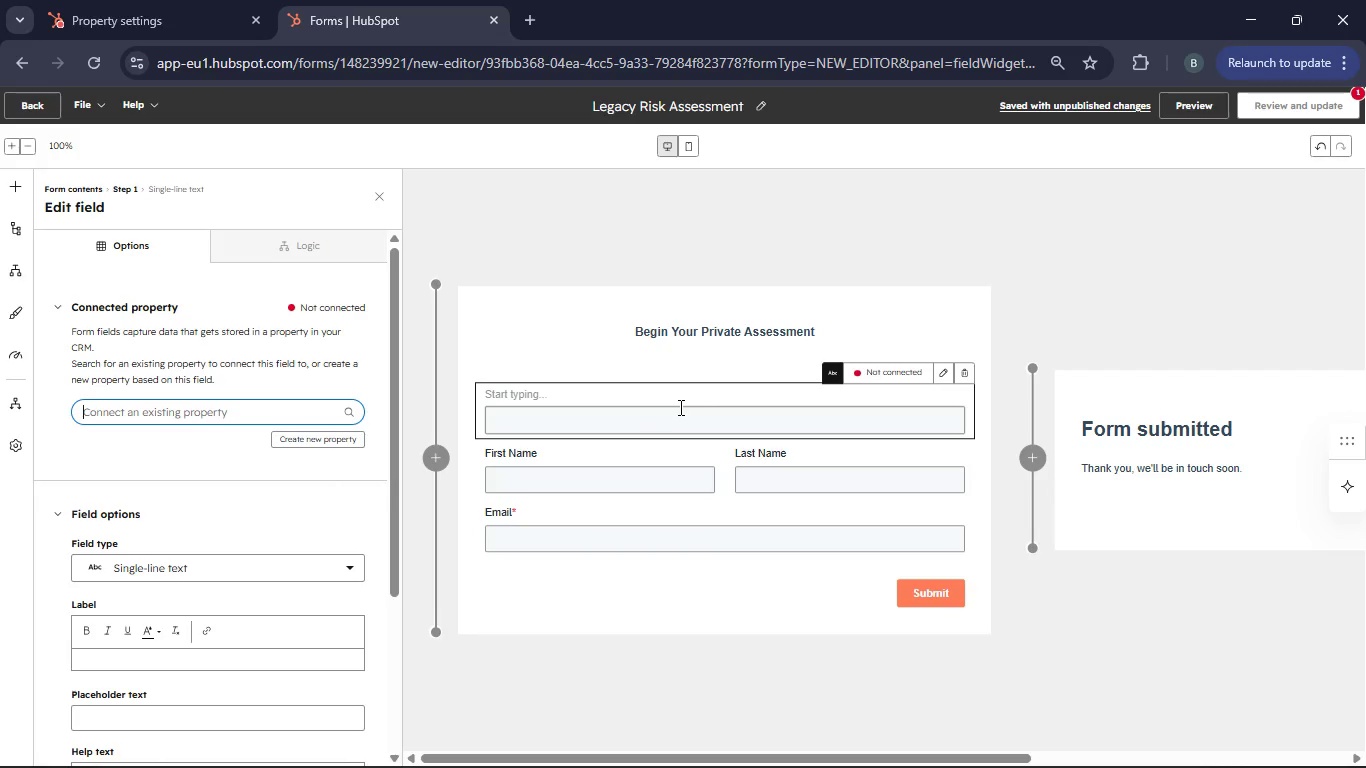 
wait(5.2)
 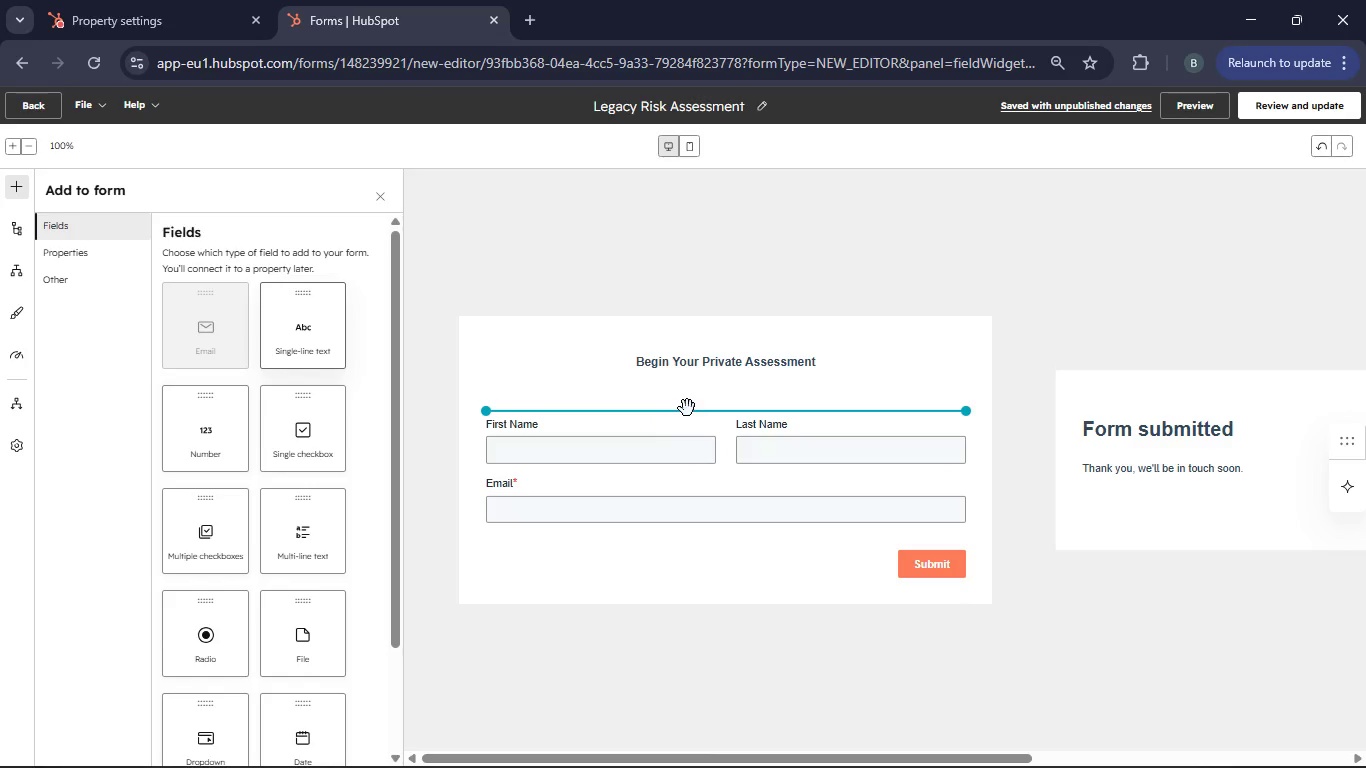 
left_click([541, 401])
 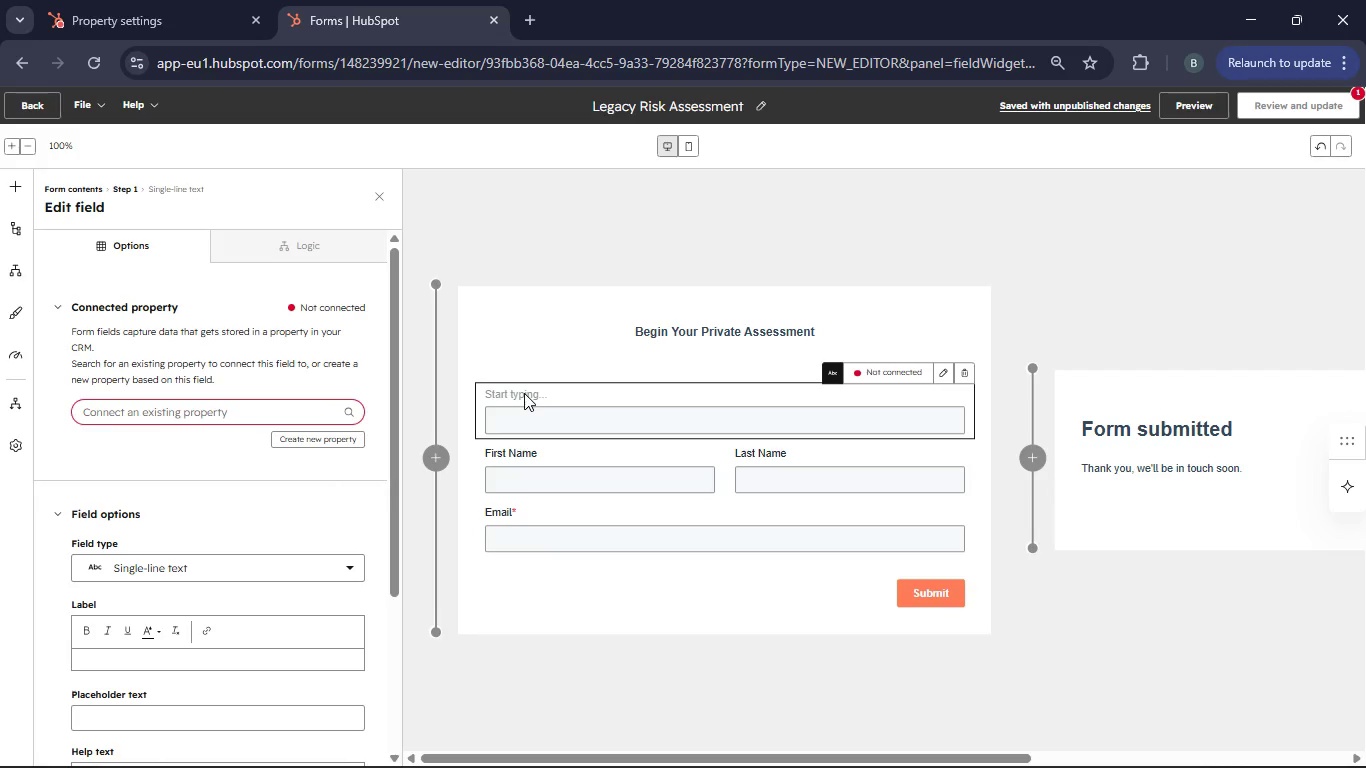 
left_click([524, 393])
 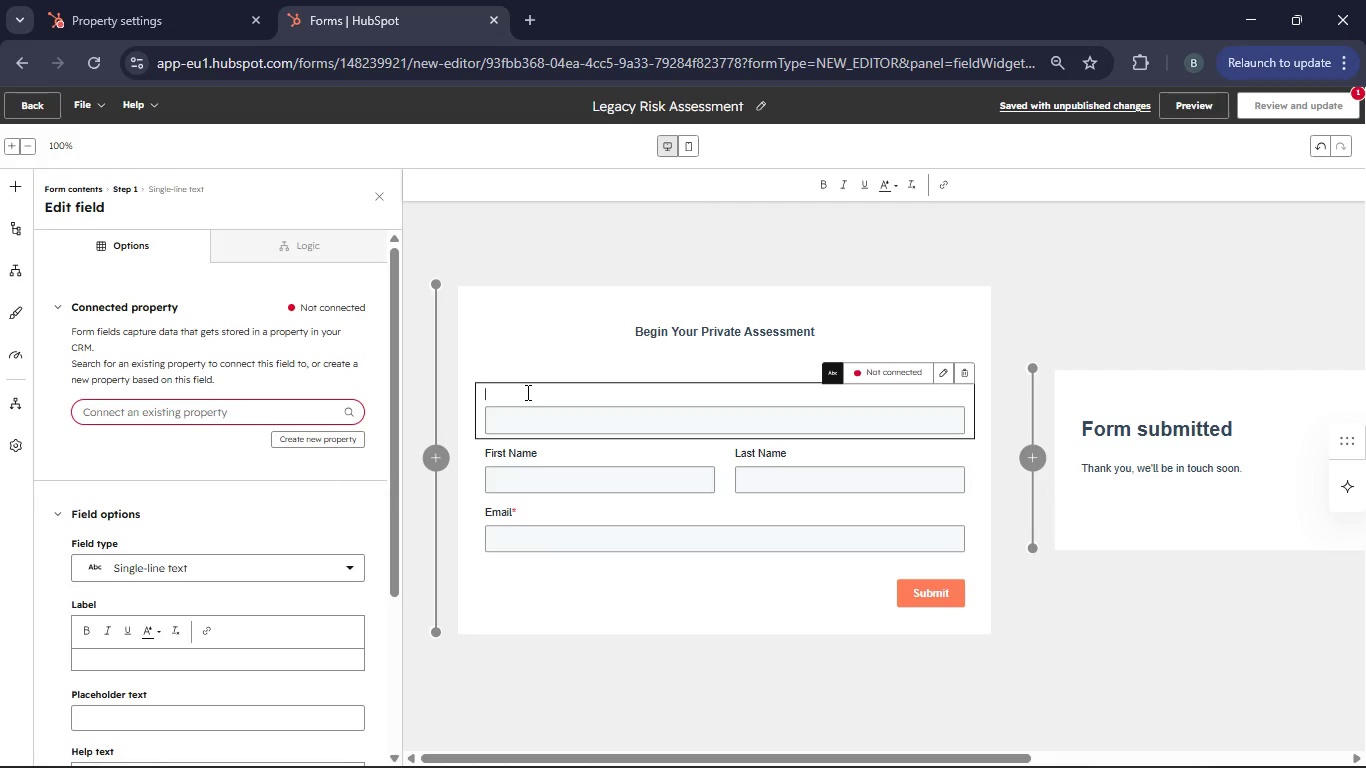 
type(This mesg i)
 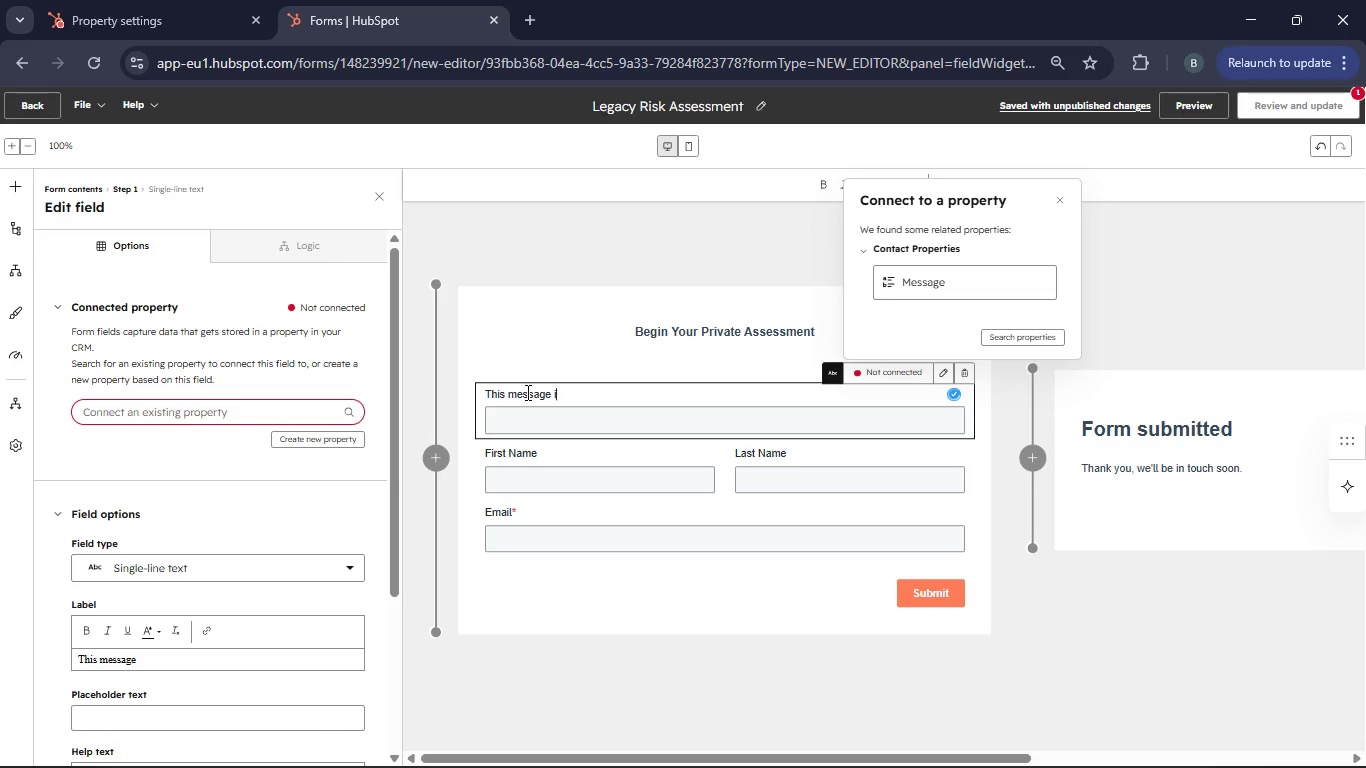 
hold_key(key=S, duration=3.45)
 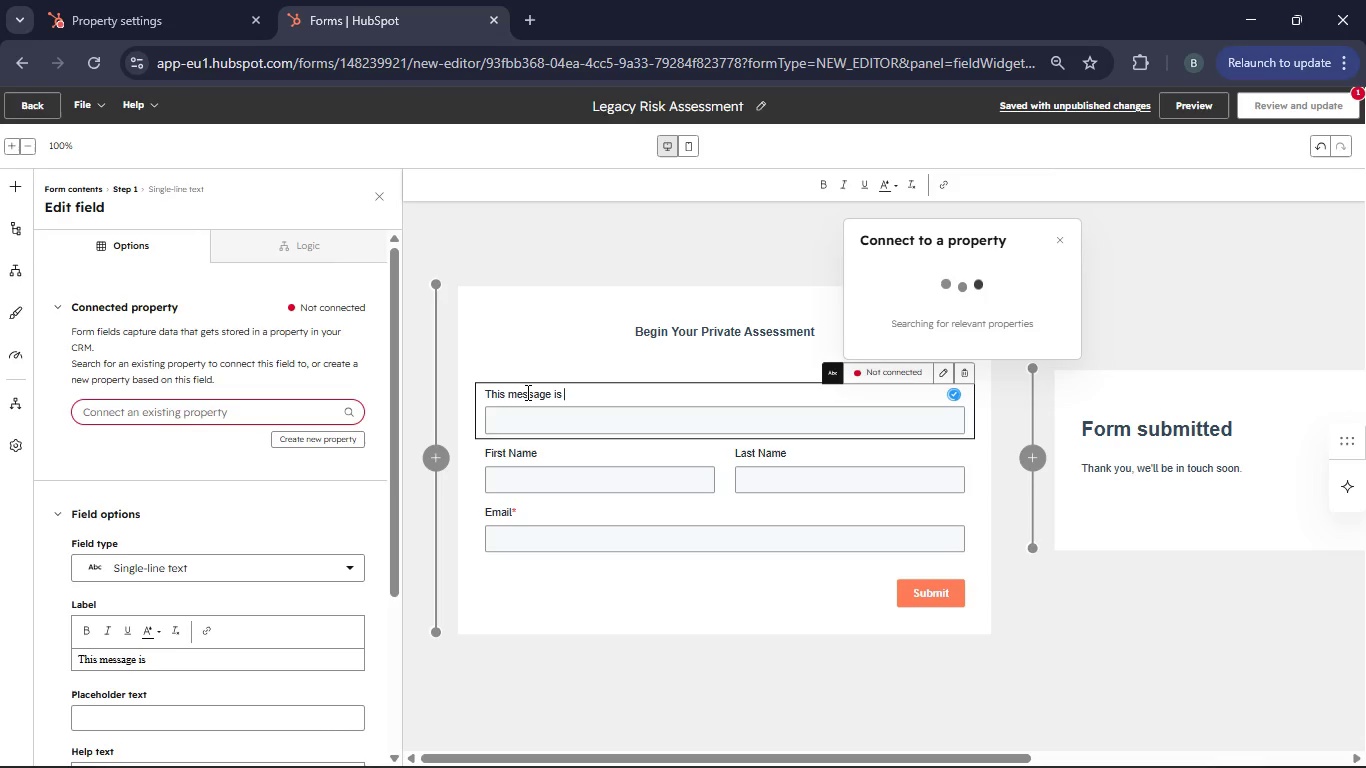 
key(Backspace)
 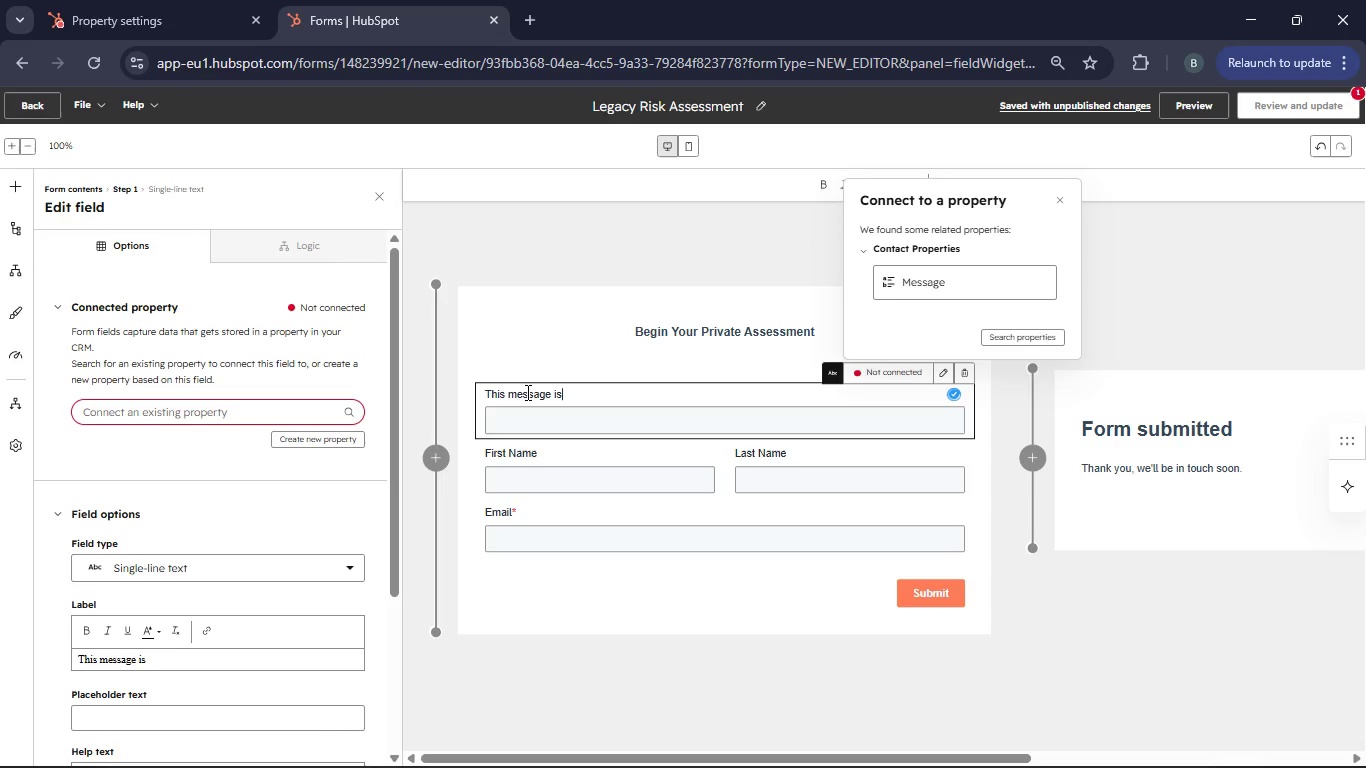 
key(Backspace)
 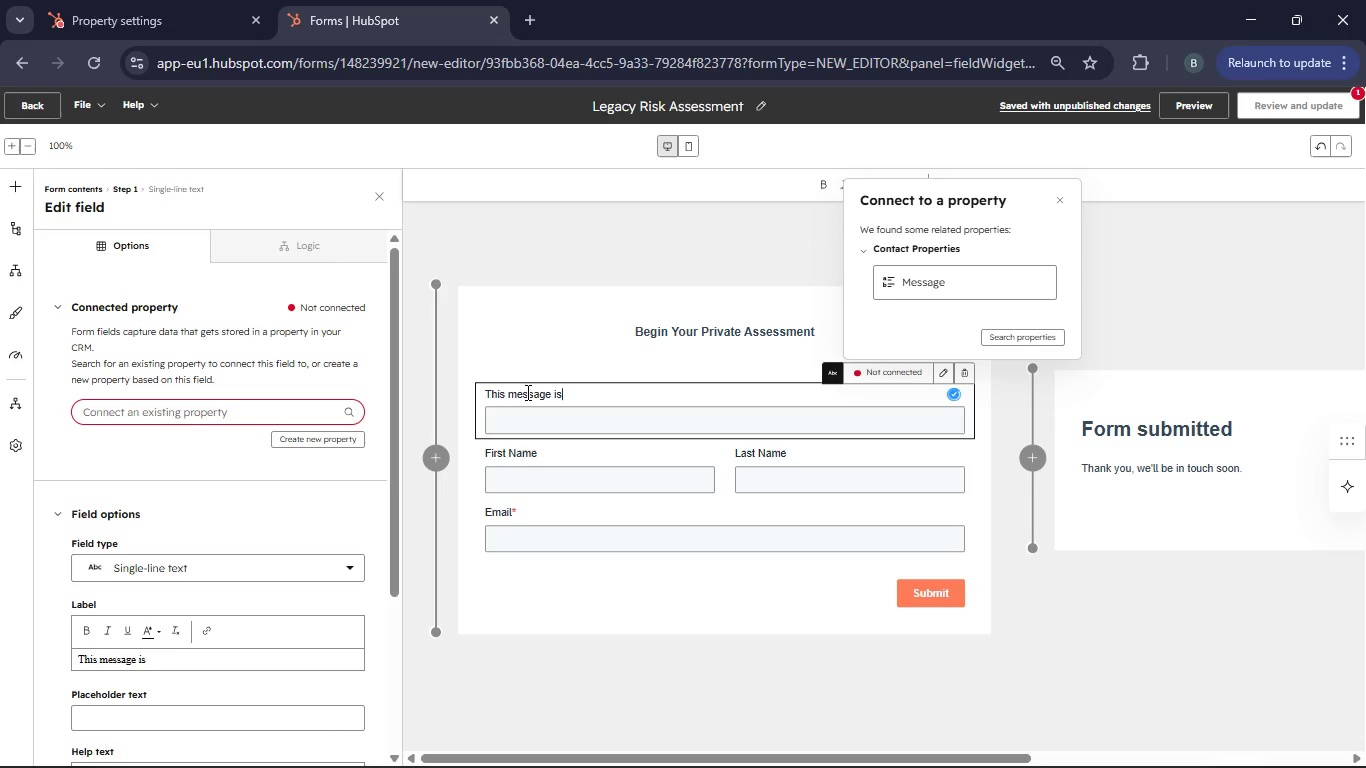 
key(Backspace)
 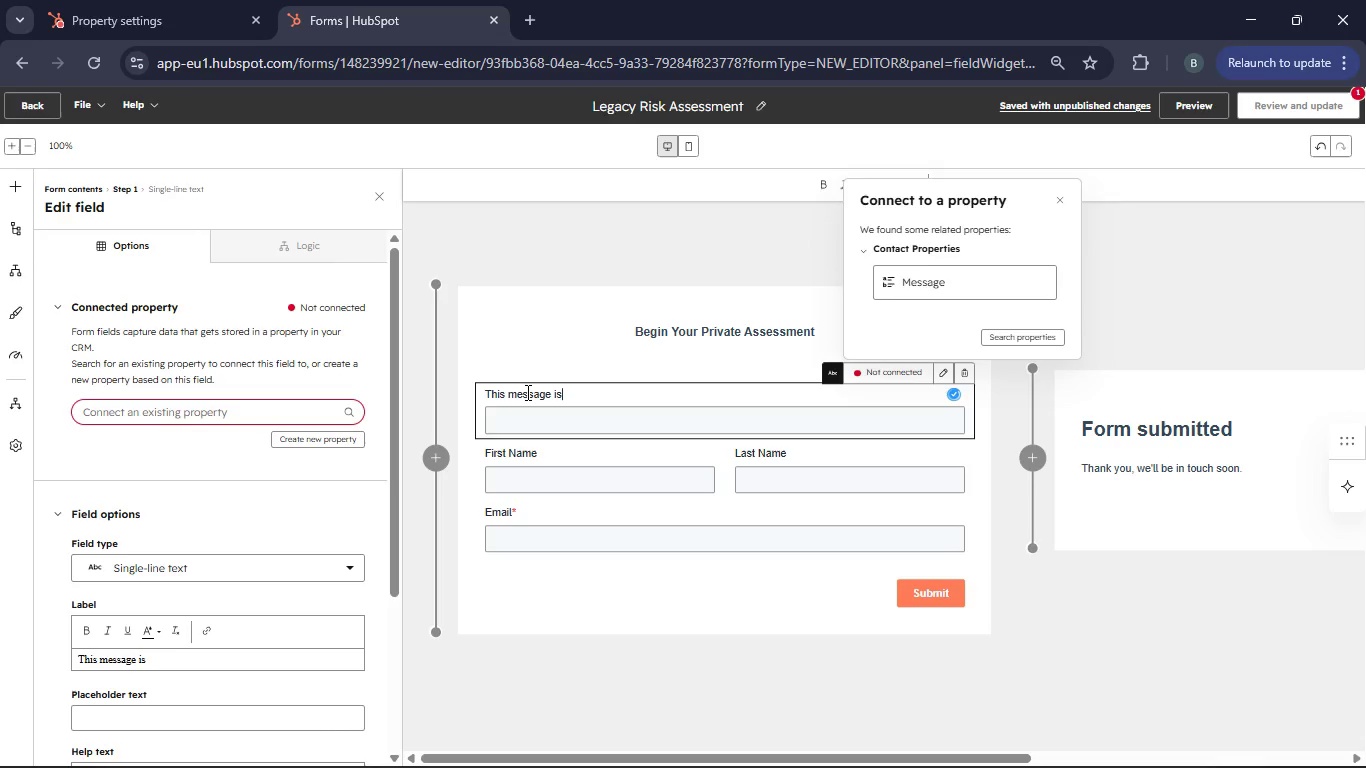 
key(Backspace)
 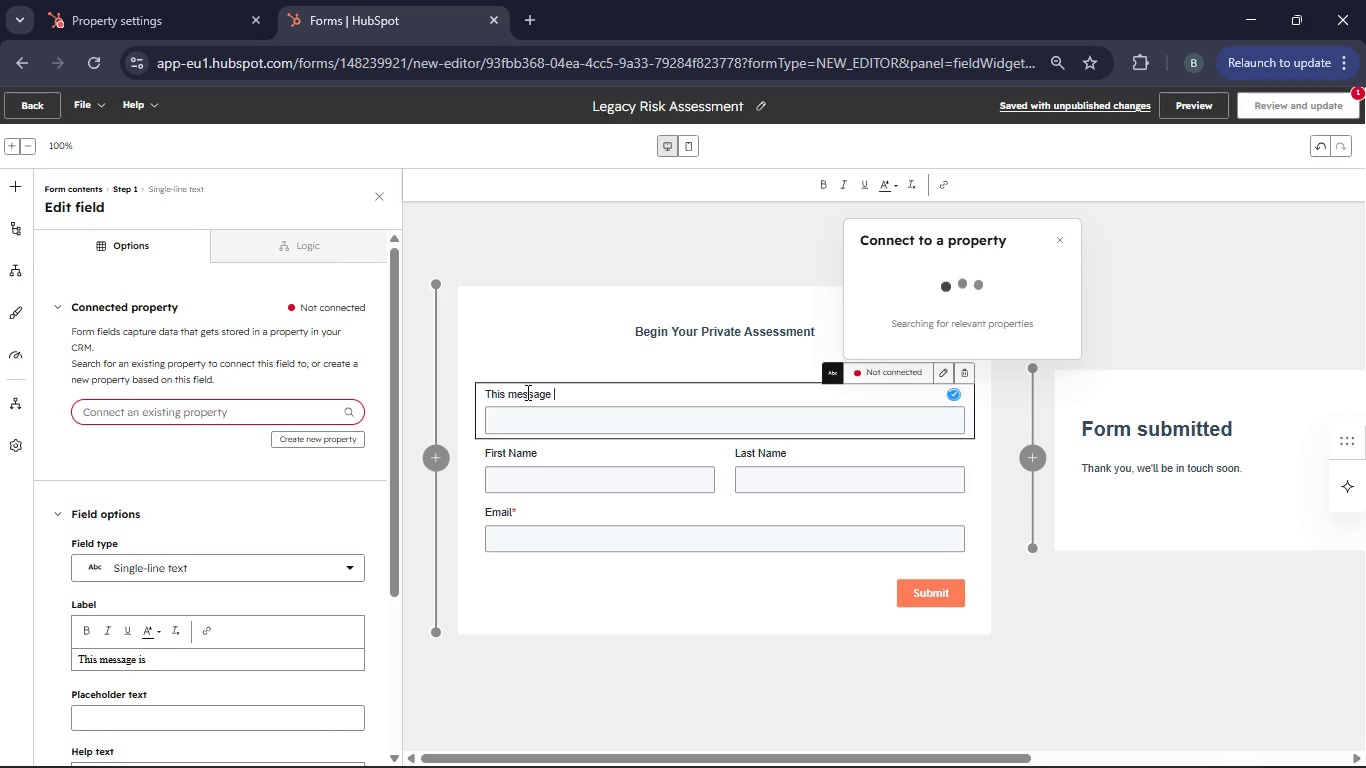 
key(Backspace)
 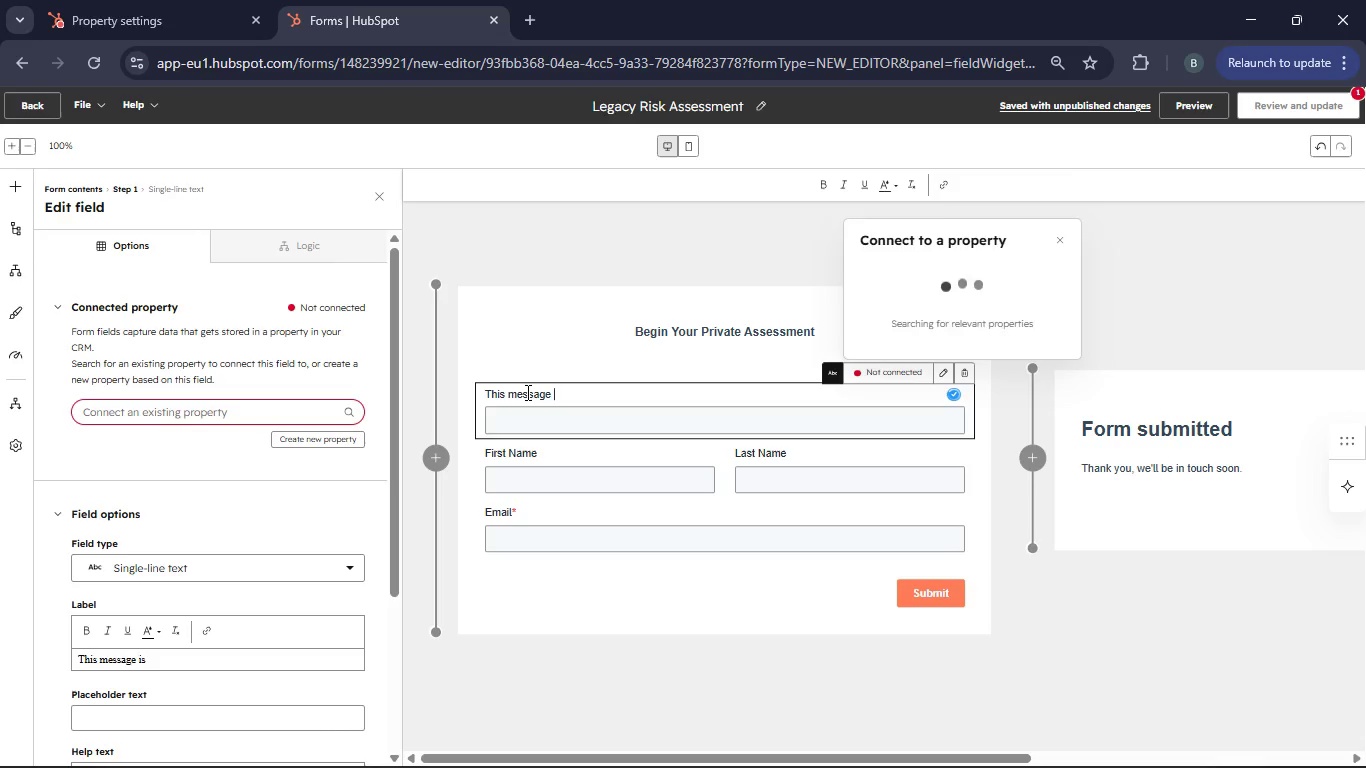 
key(Backspace)
 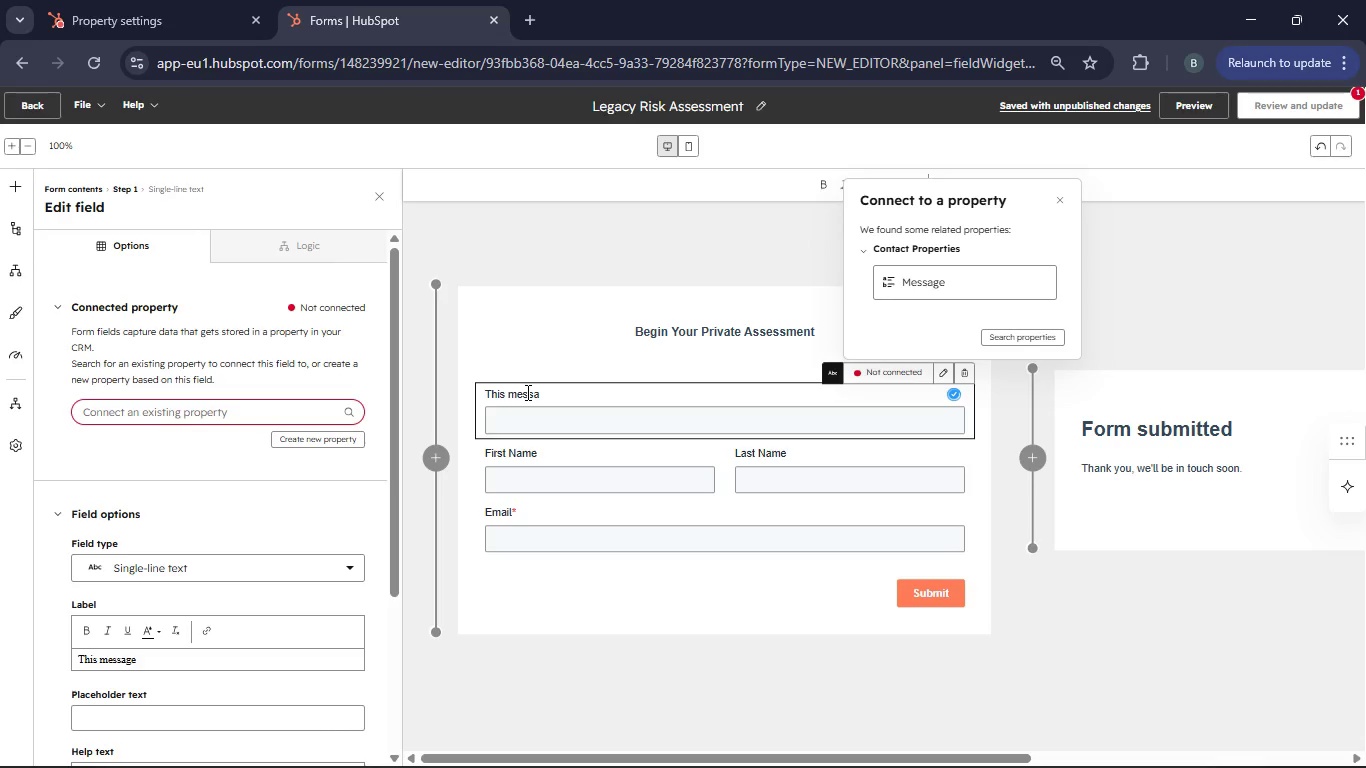 
key(Backspace)
 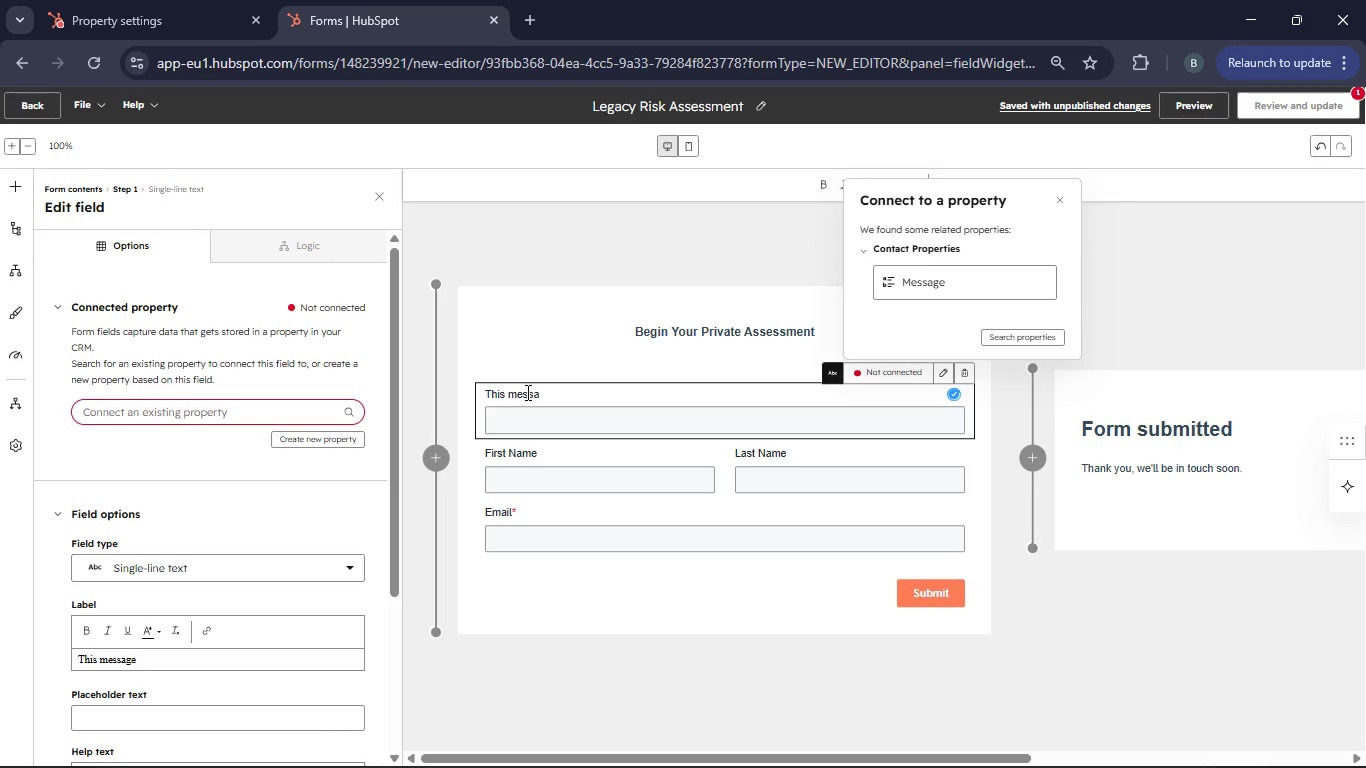 
key(Backspace)
 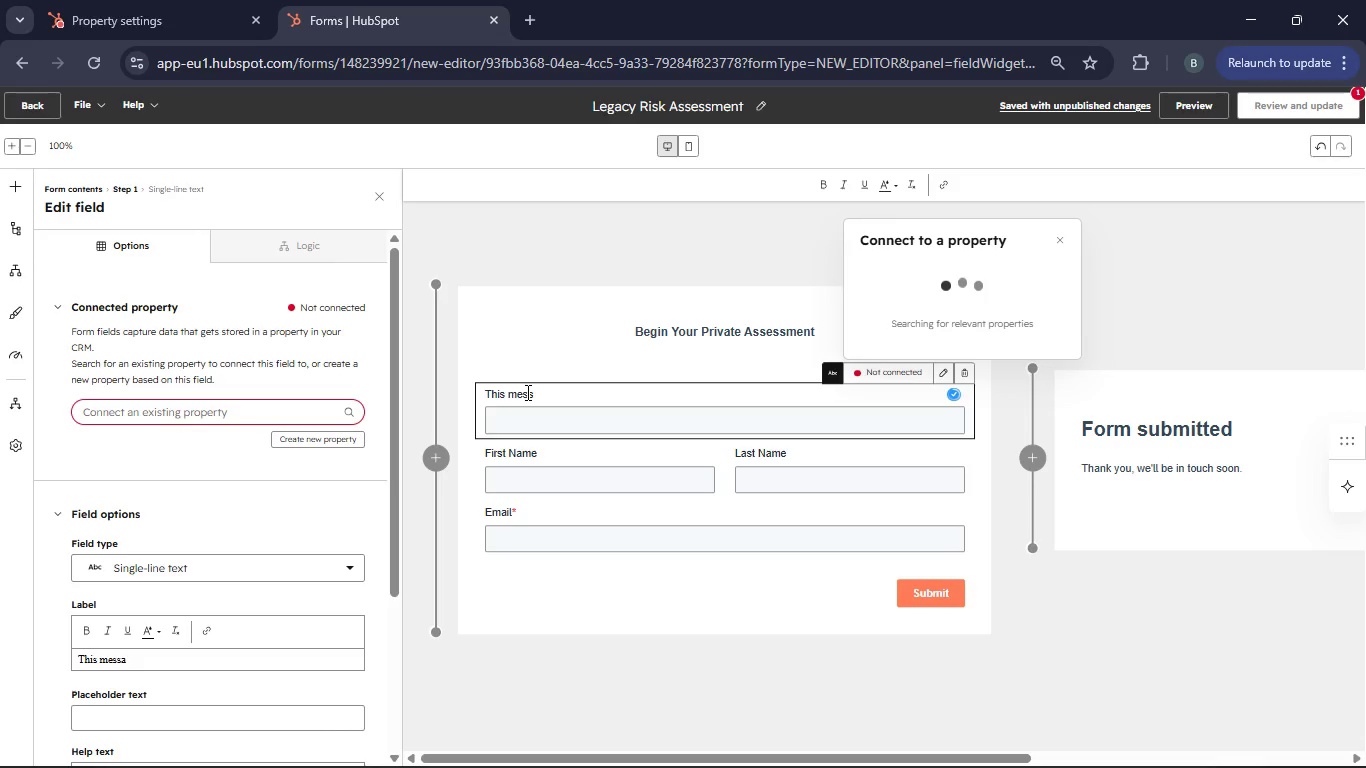 
key(Backspace)
 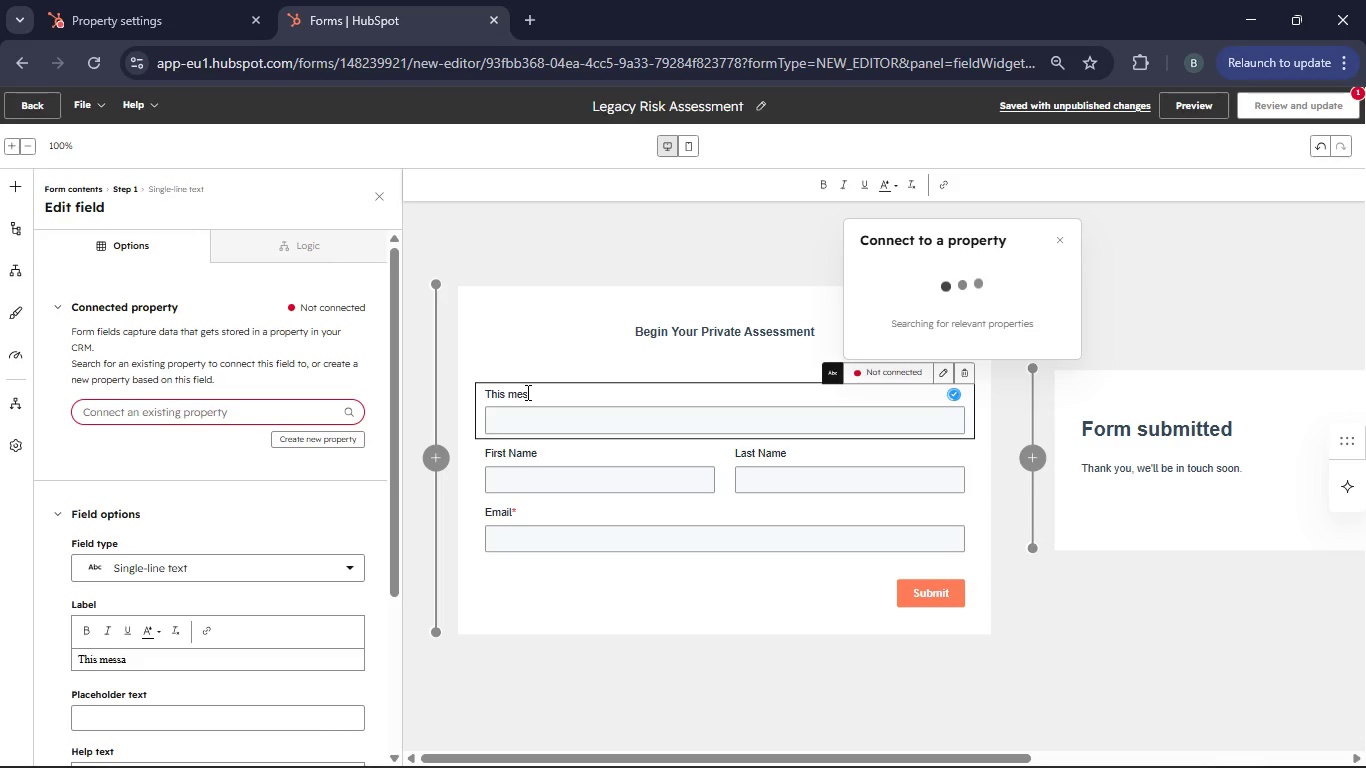 
key(Backspace)
 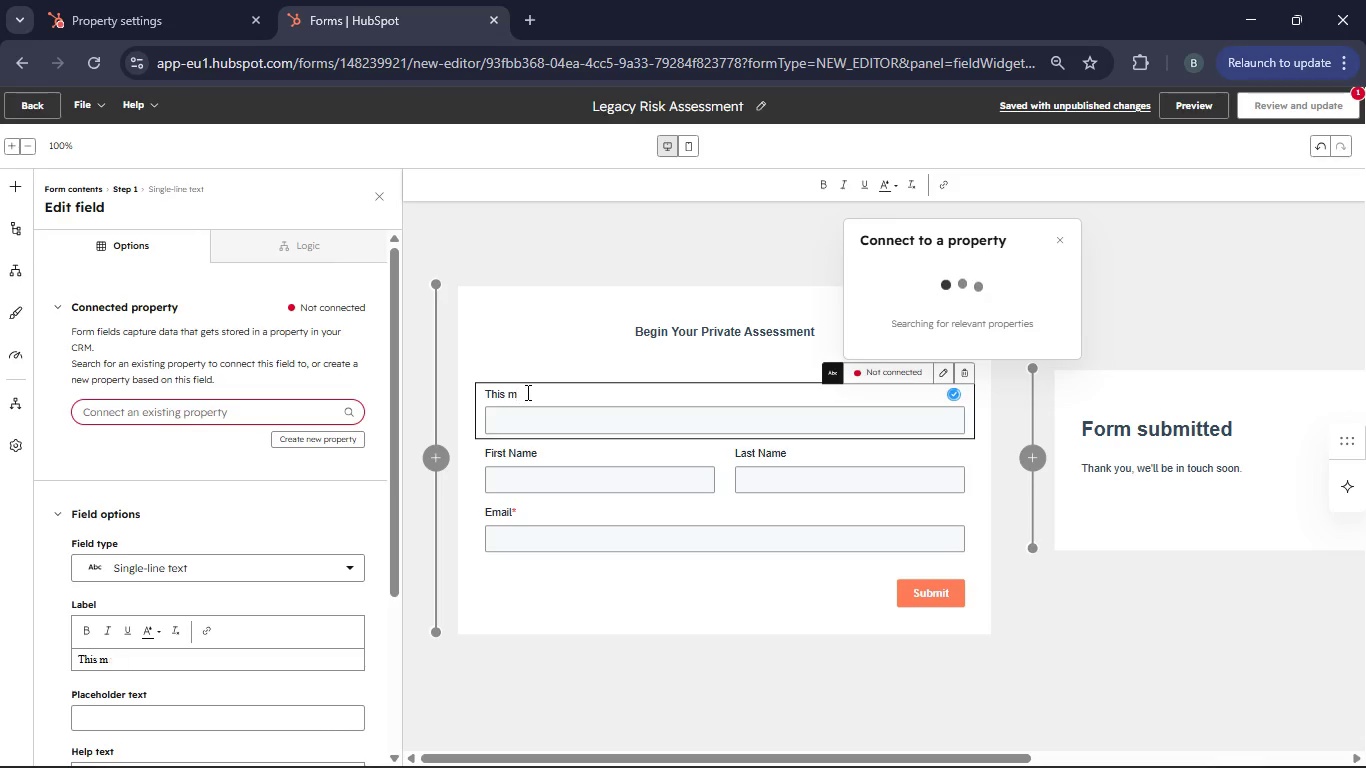 
hold_key(key=Backspace, duration=0.31)
 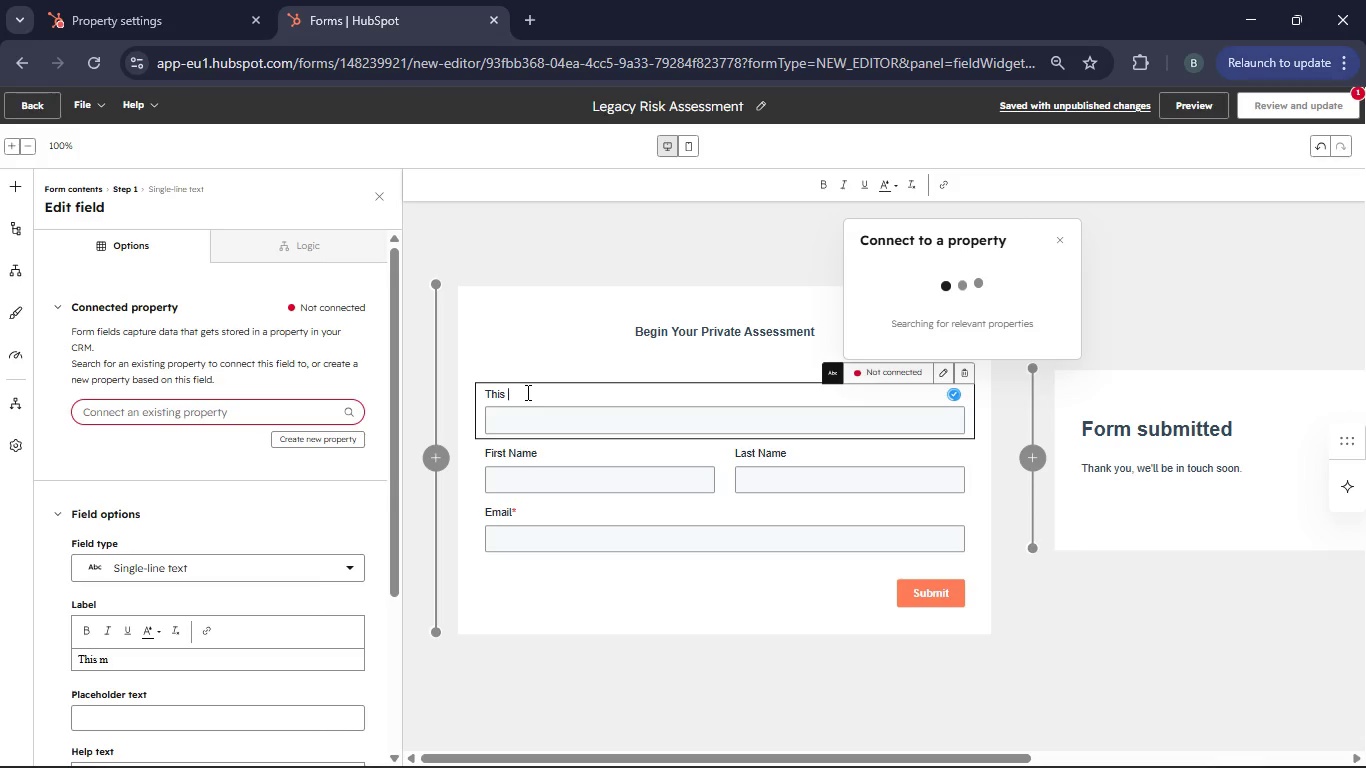 
key(Backspace)
 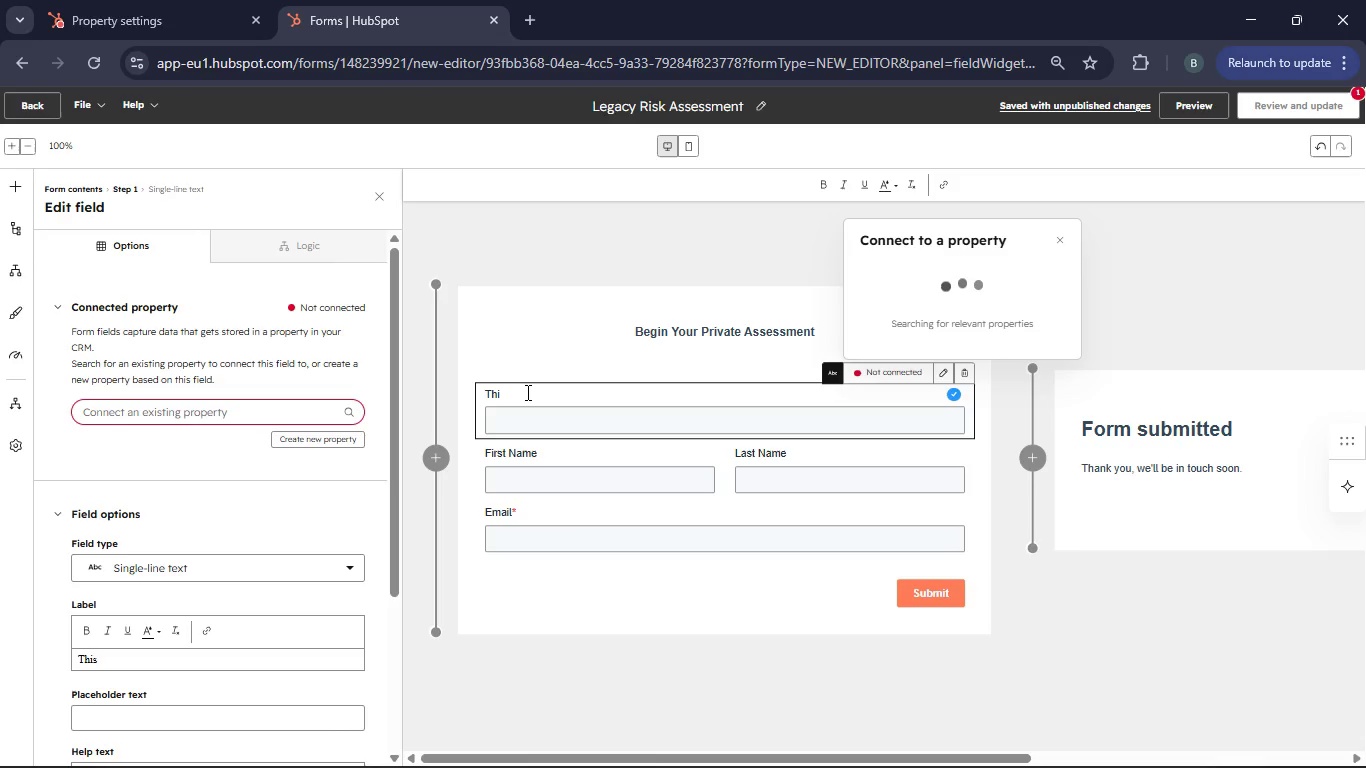 
key(Backspace)
 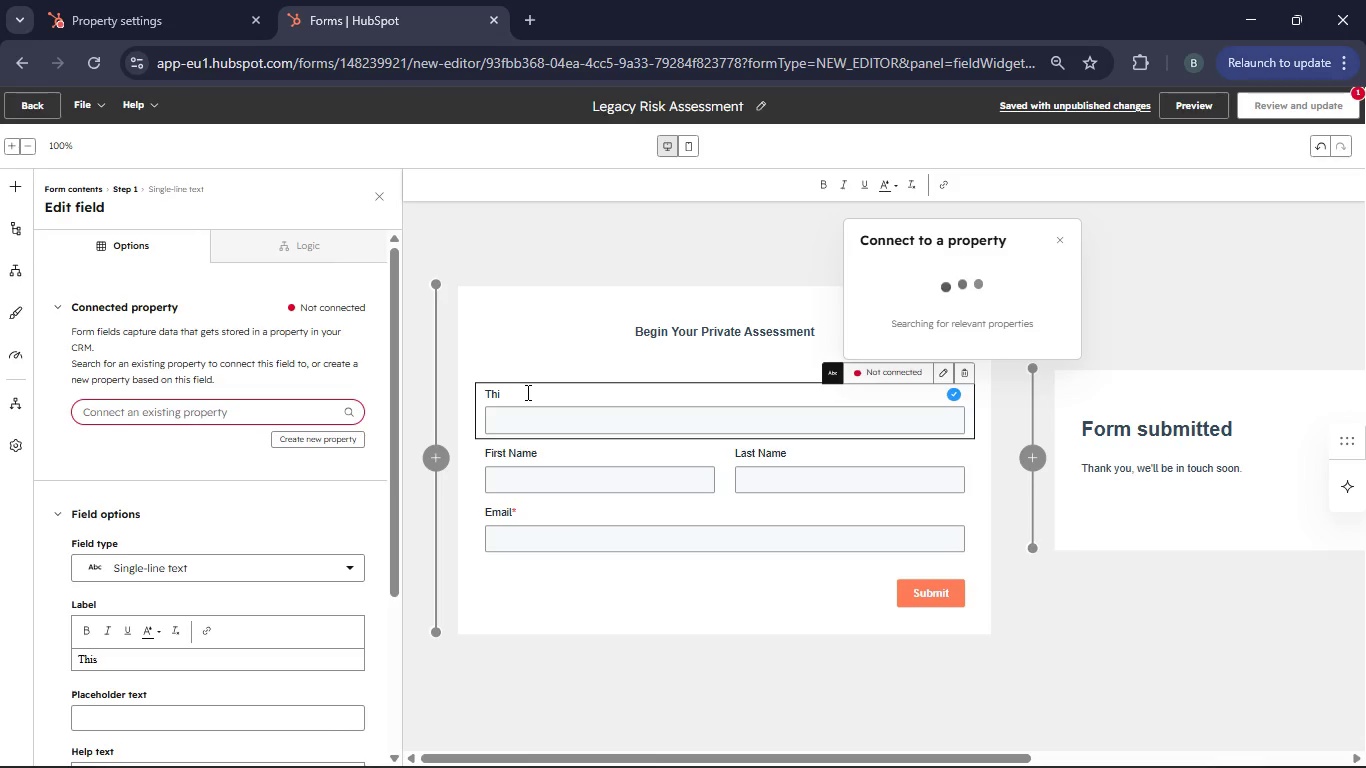 
key(Backspace)
 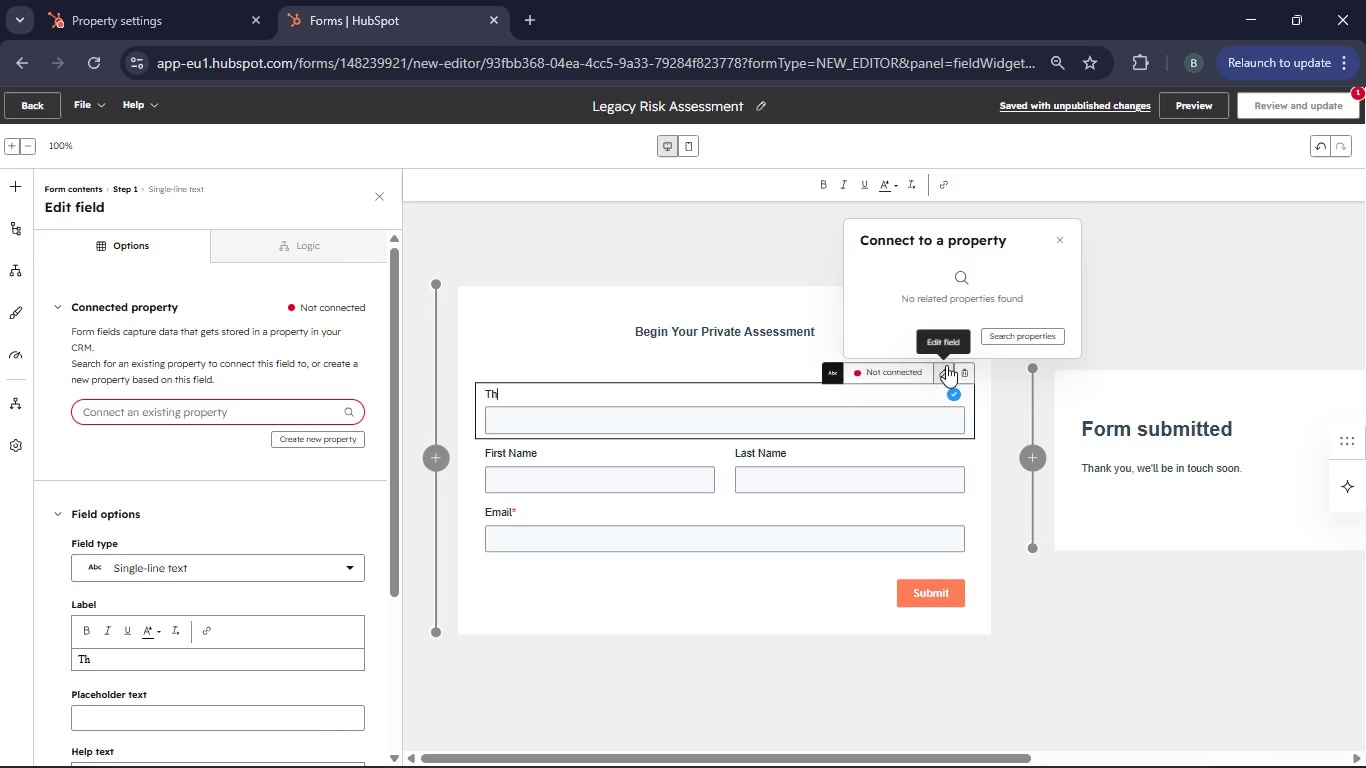 
left_click([960, 369])
 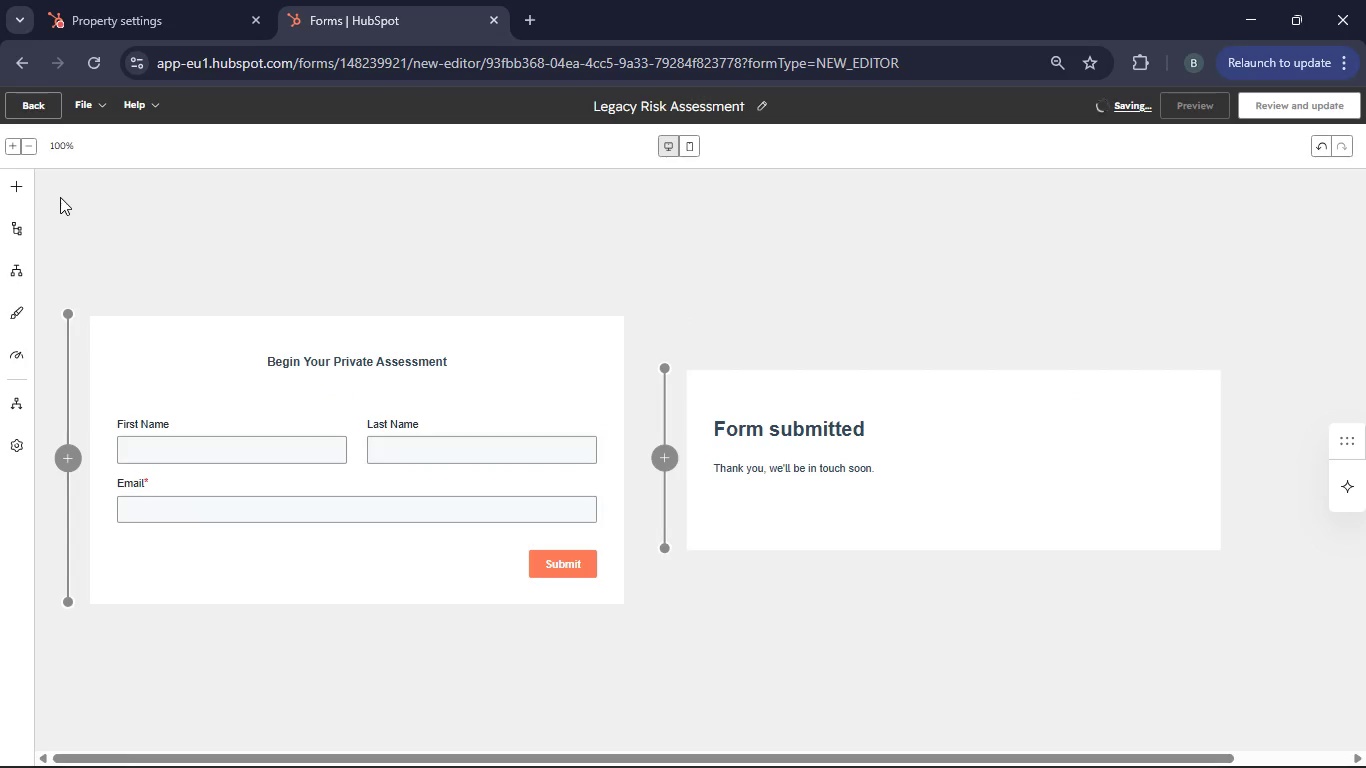 
left_click([21, 187])
 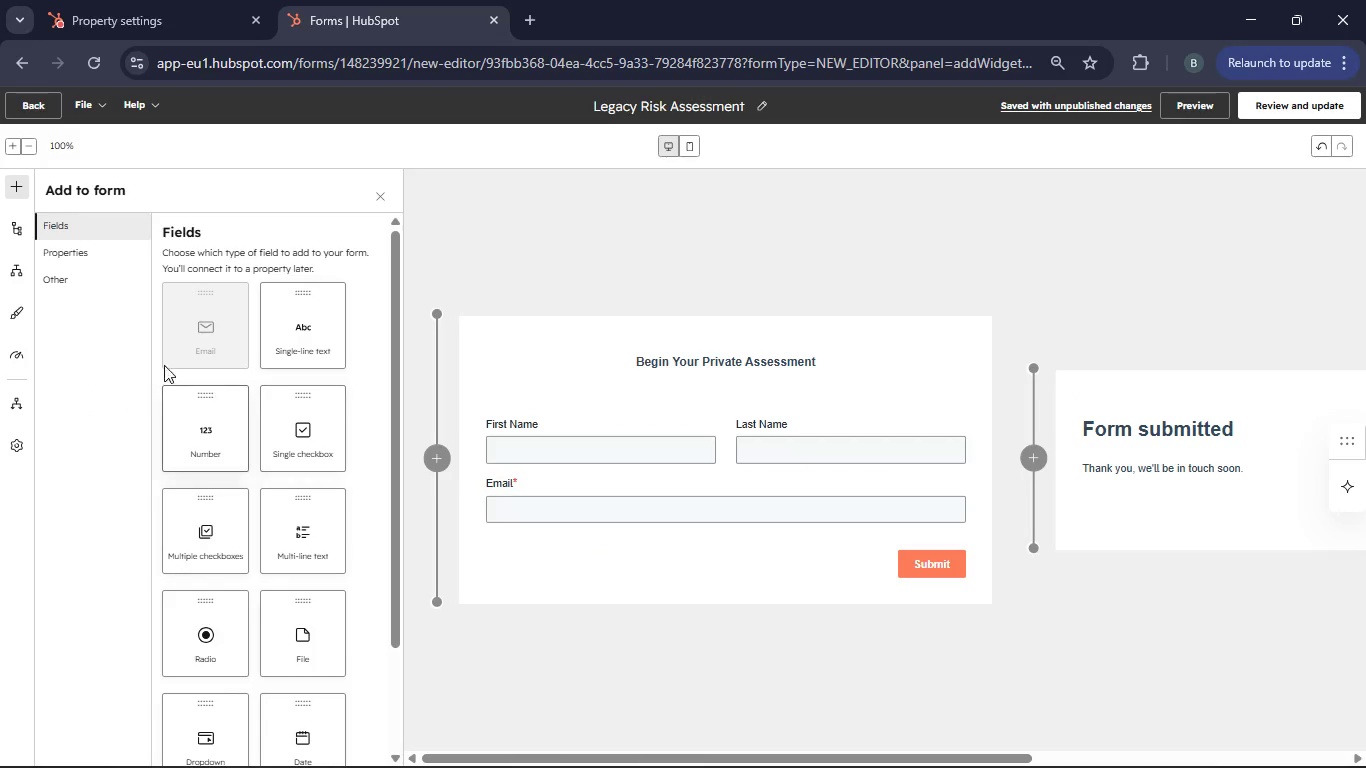 
left_click([72, 279])
 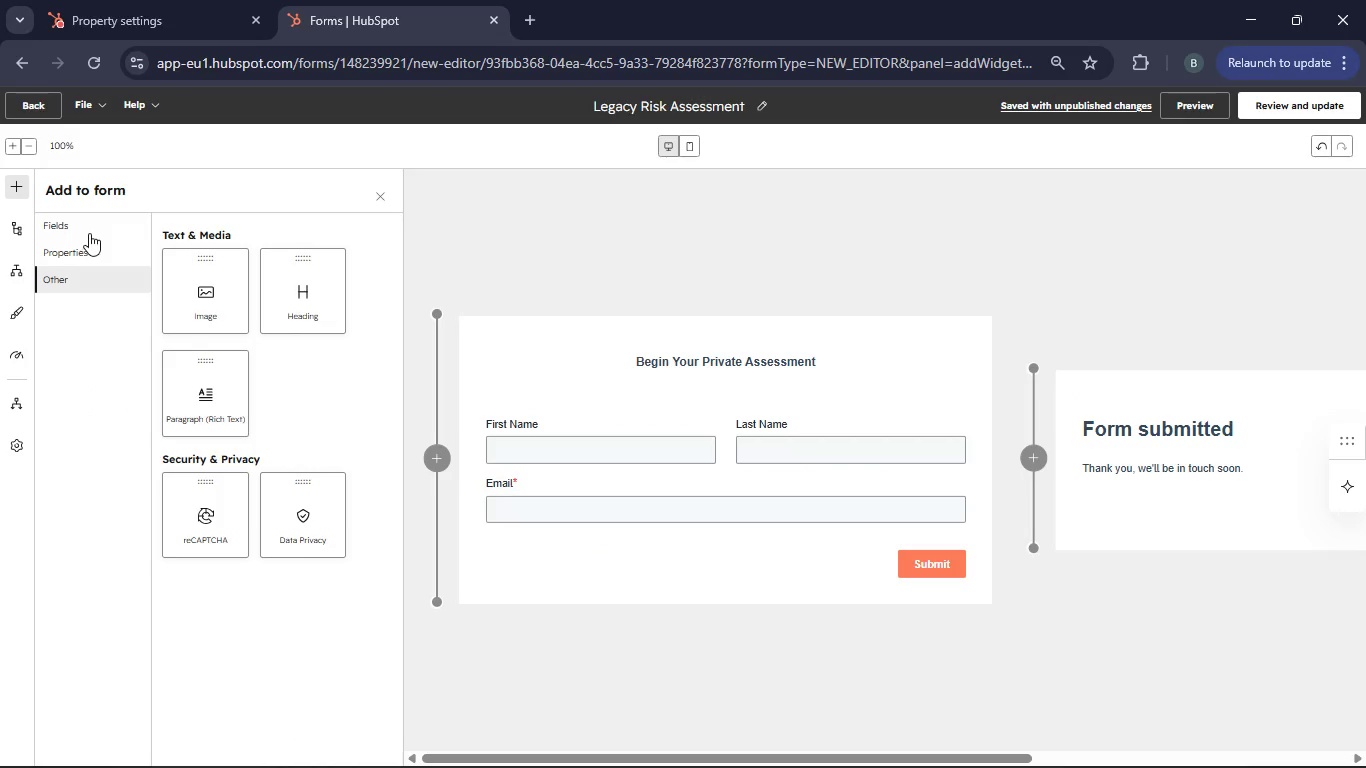 
left_click([90, 232])
 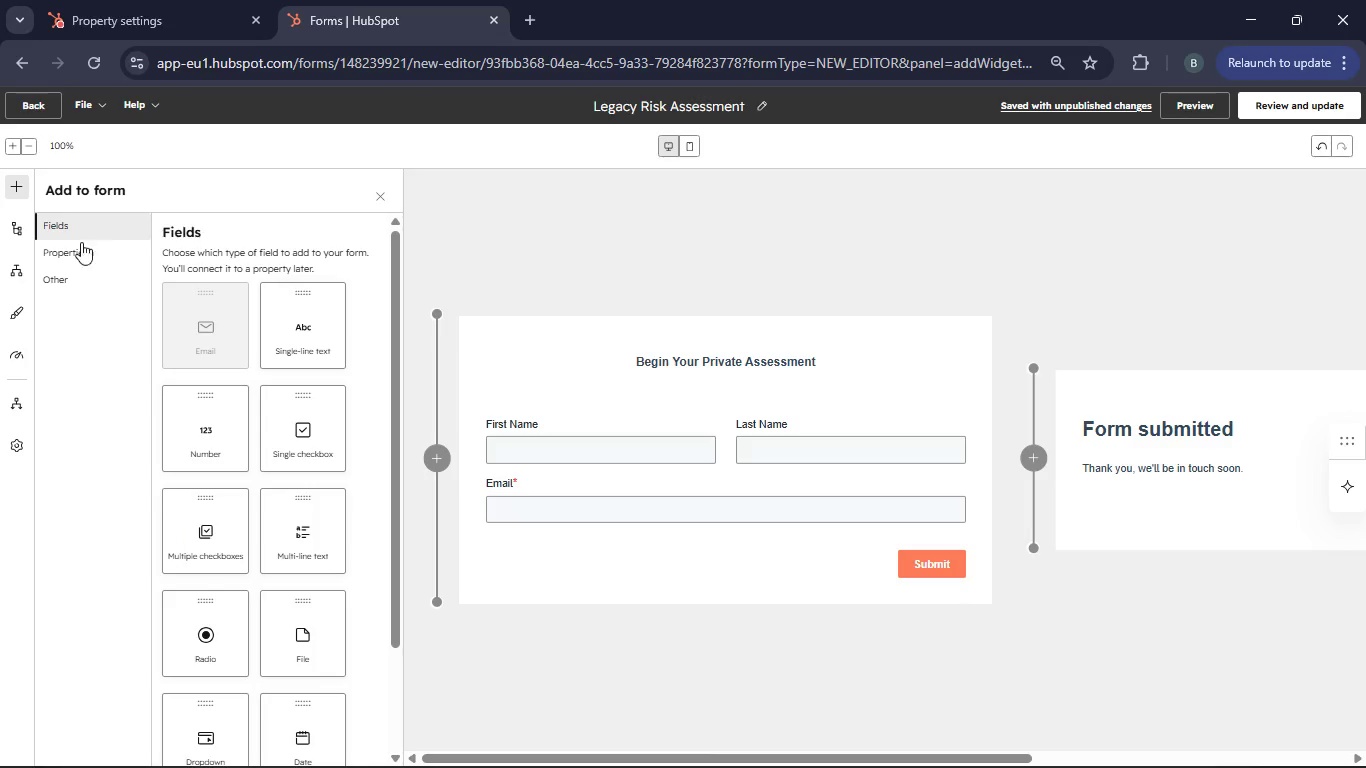 
left_click([60, 284])
 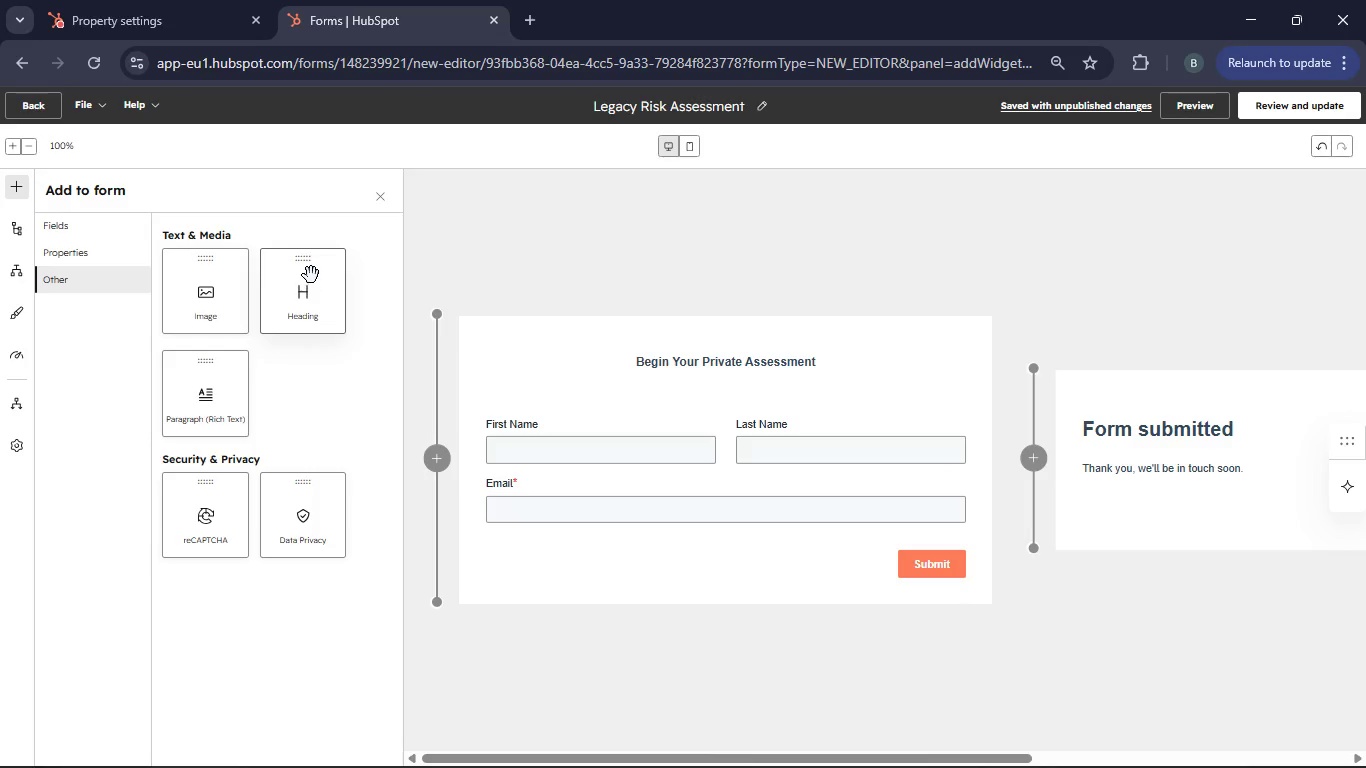 
left_click_drag(start_coordinate=[311, 273], to_coordinate=[721, 402])
 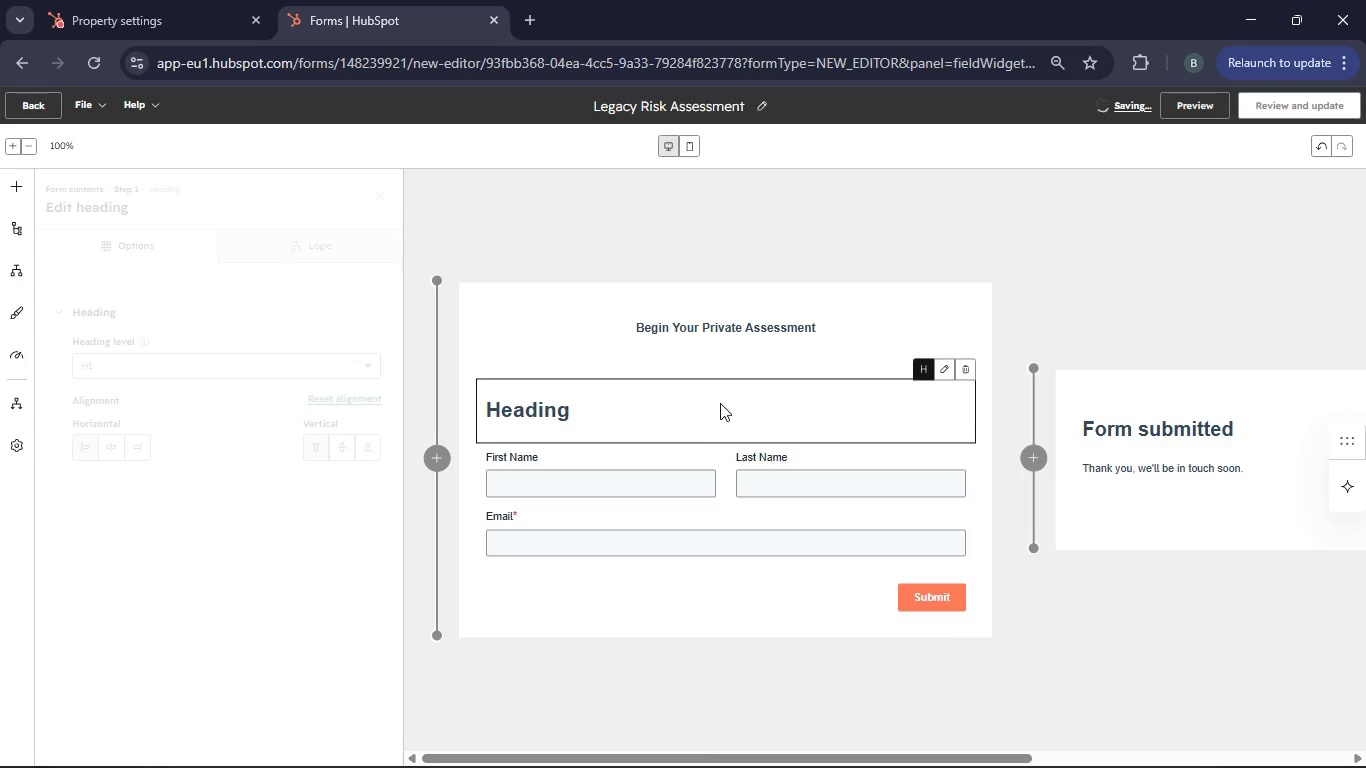 
left_click([613, 409])
 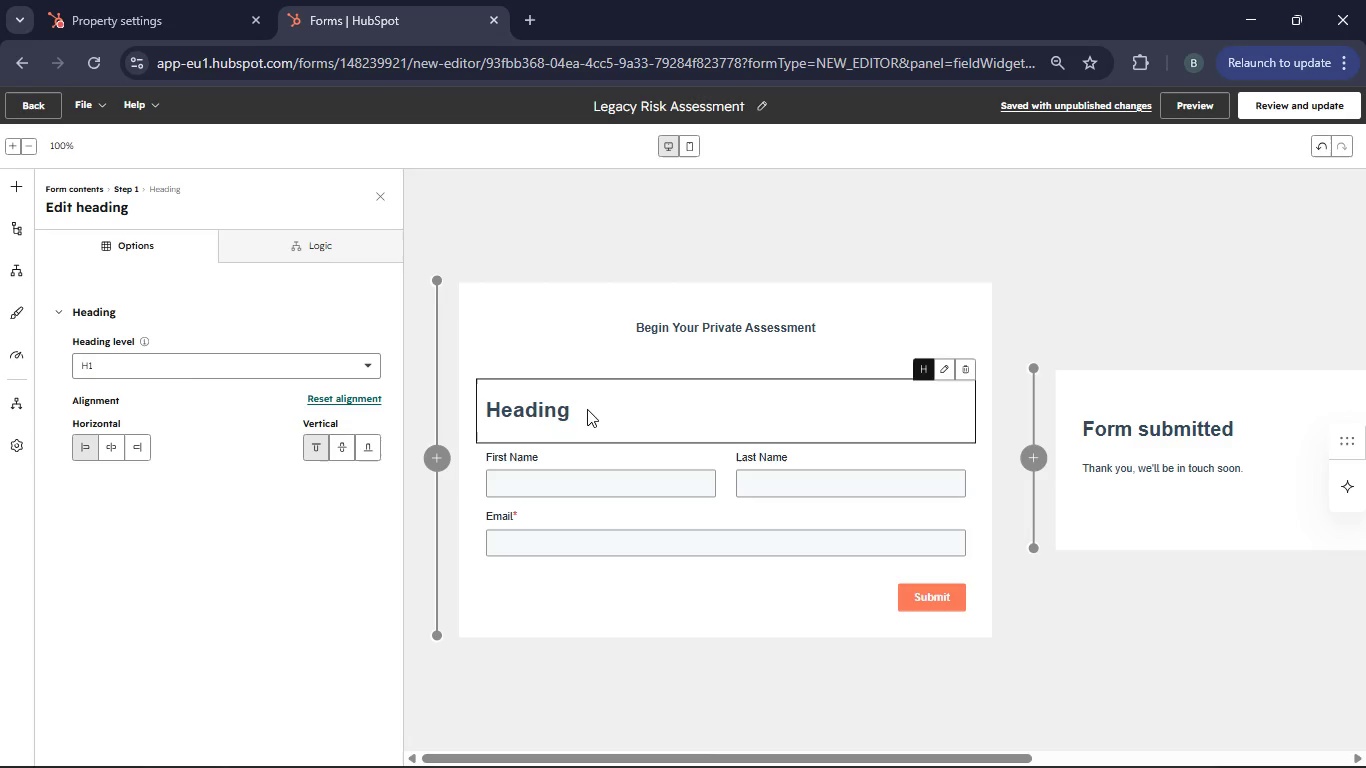 
hold_key(key=Backspace, duration=1.16)
 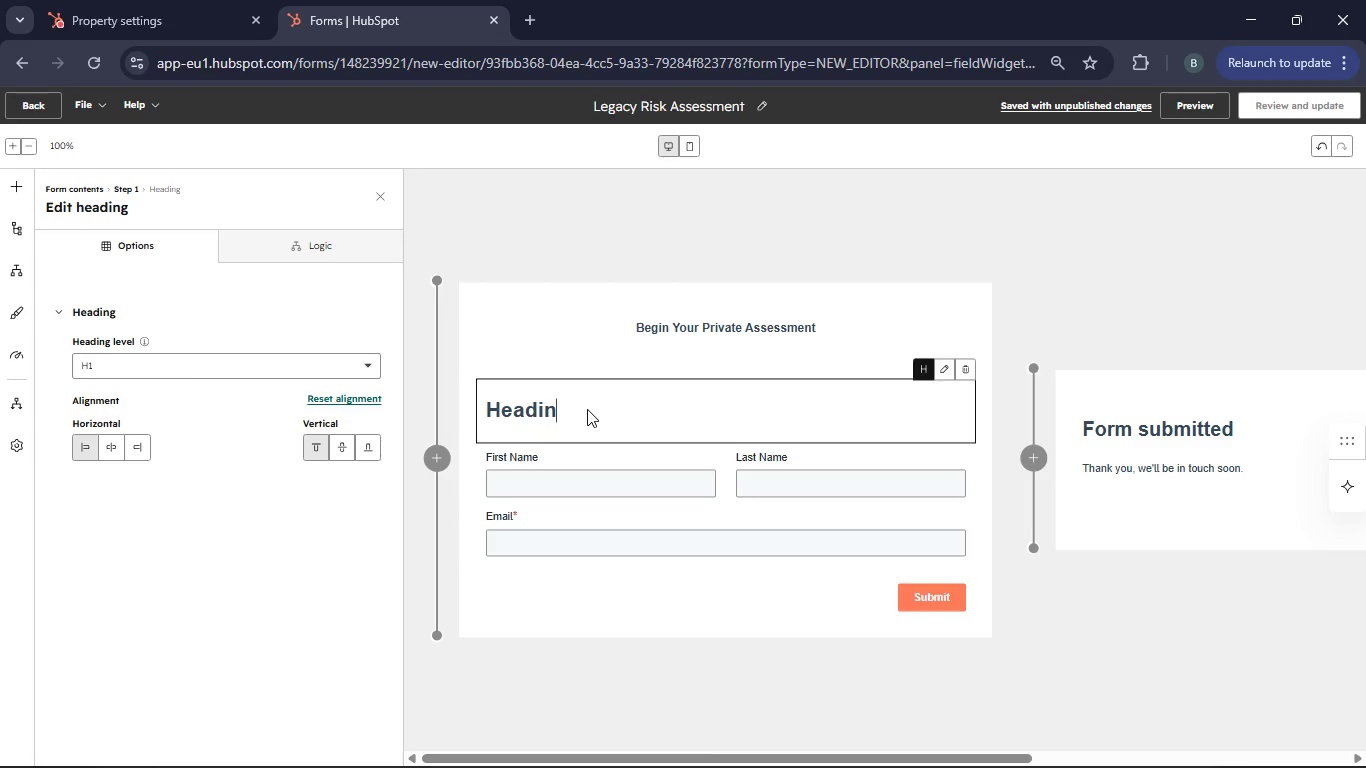 
key(Backspace)
key(Backspace)
key(Backspace)
key(Backspace)
type(This assesmenticonfiential n deined for multi-enertional agricultuown)
 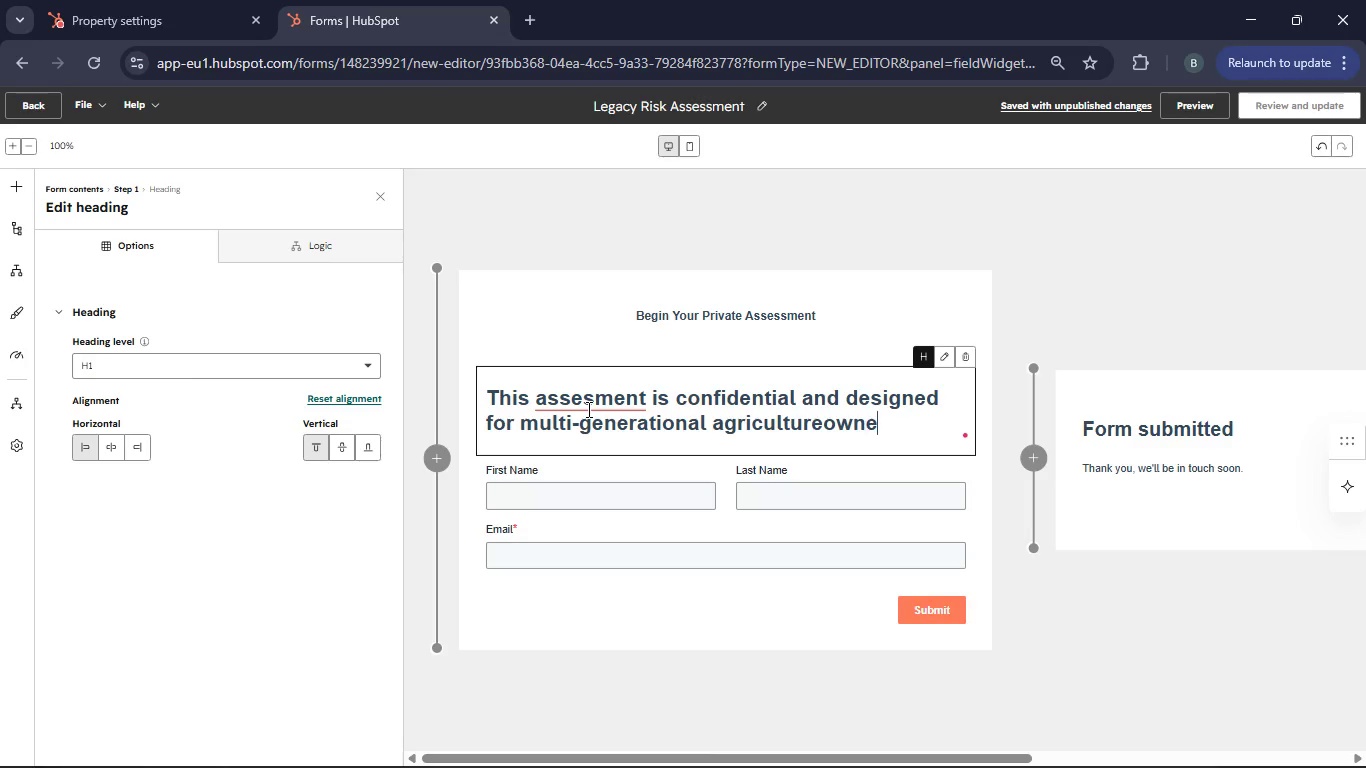 
hold_key(key=R, duration=2.69)
 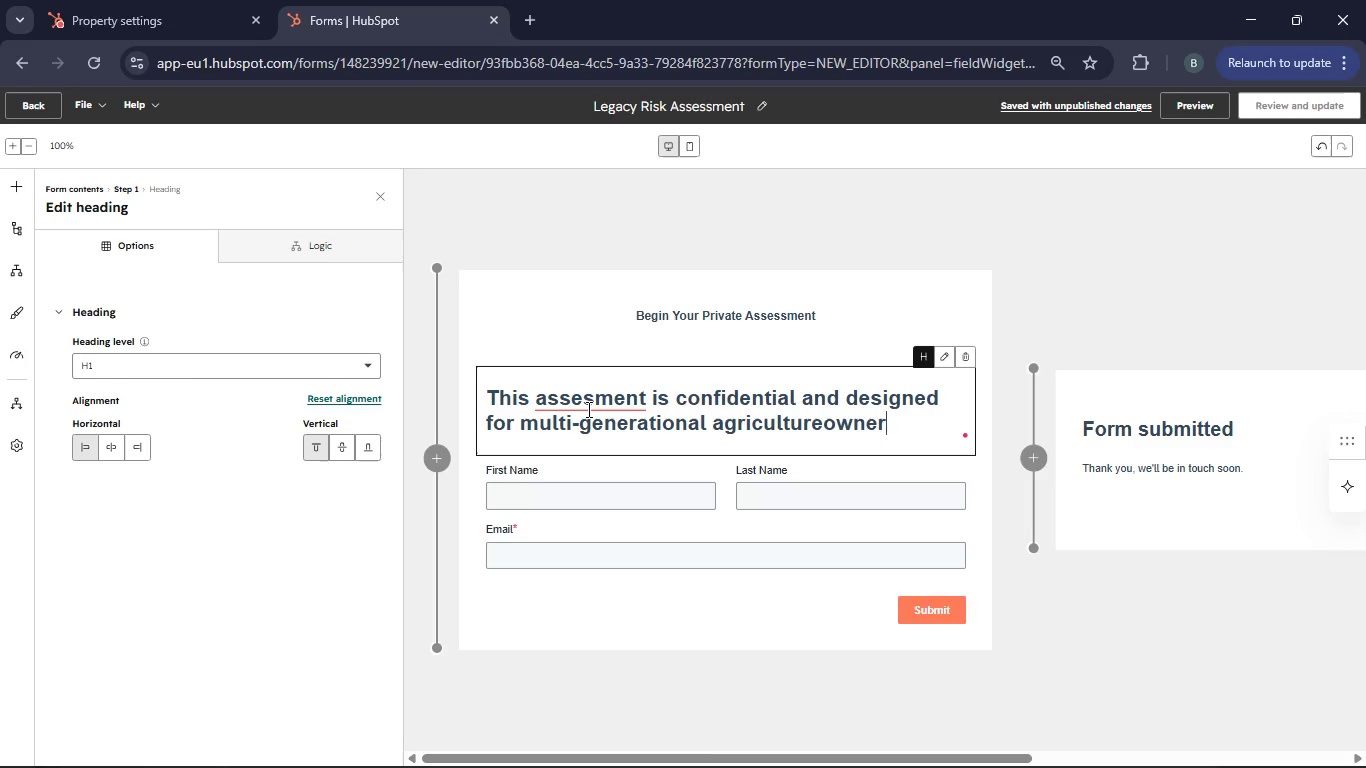 
hold_key(key=E, duration=2.16)
 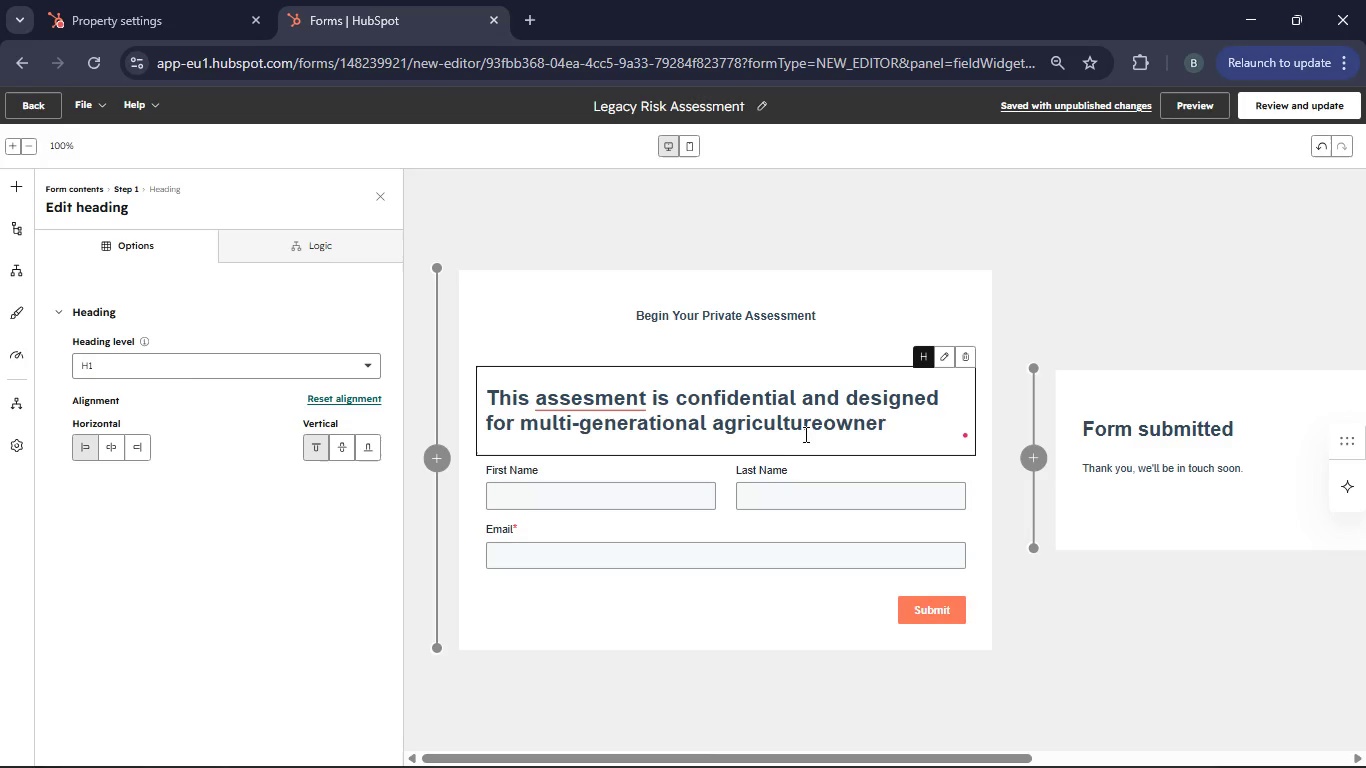 
left_click([826, 426])
 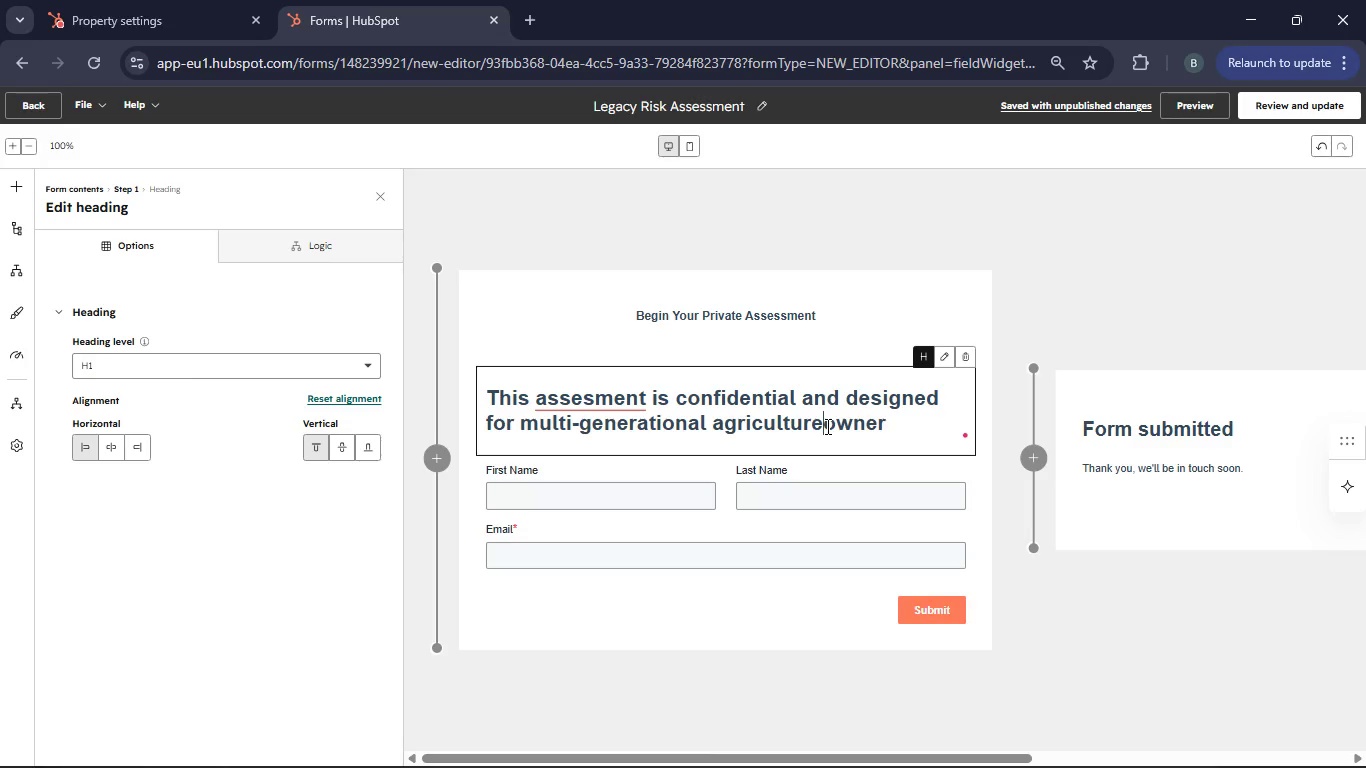 
key(Space)
 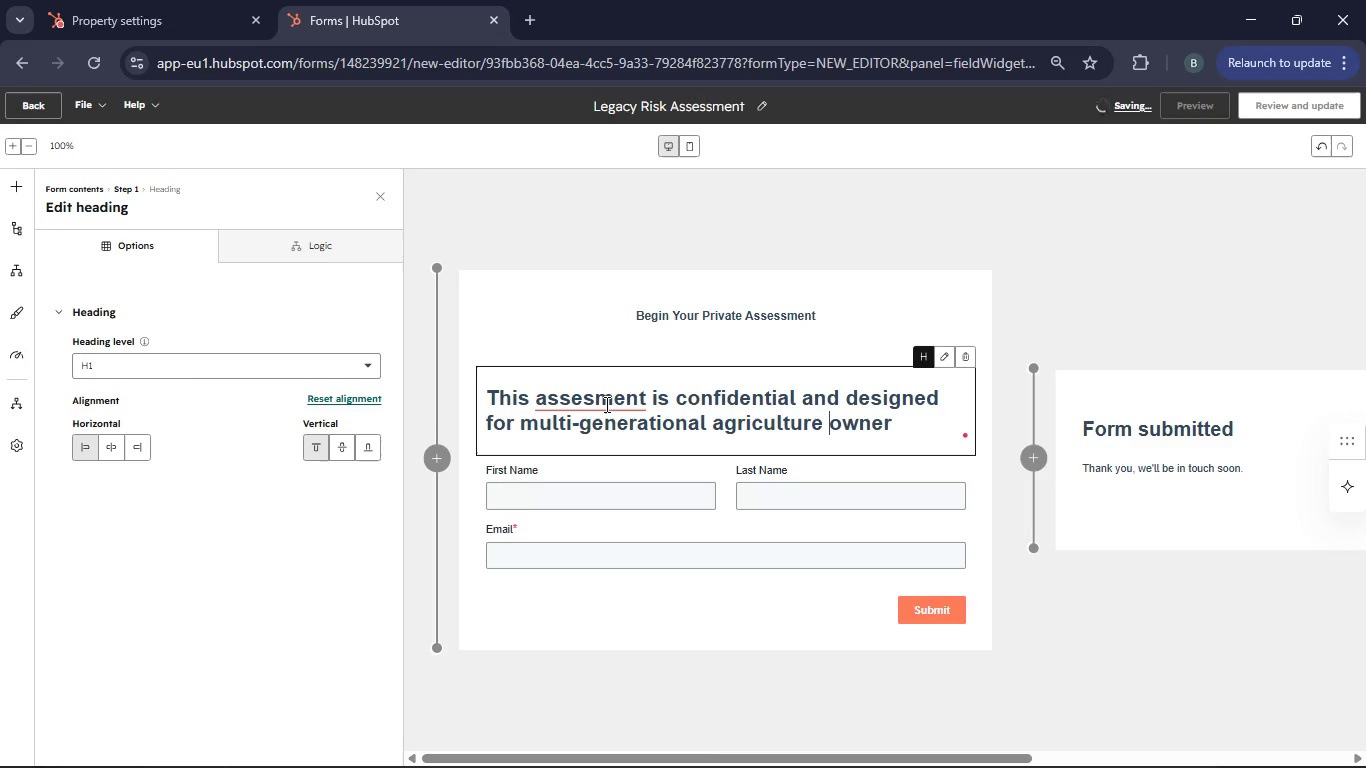 
left_click([596, 400])
 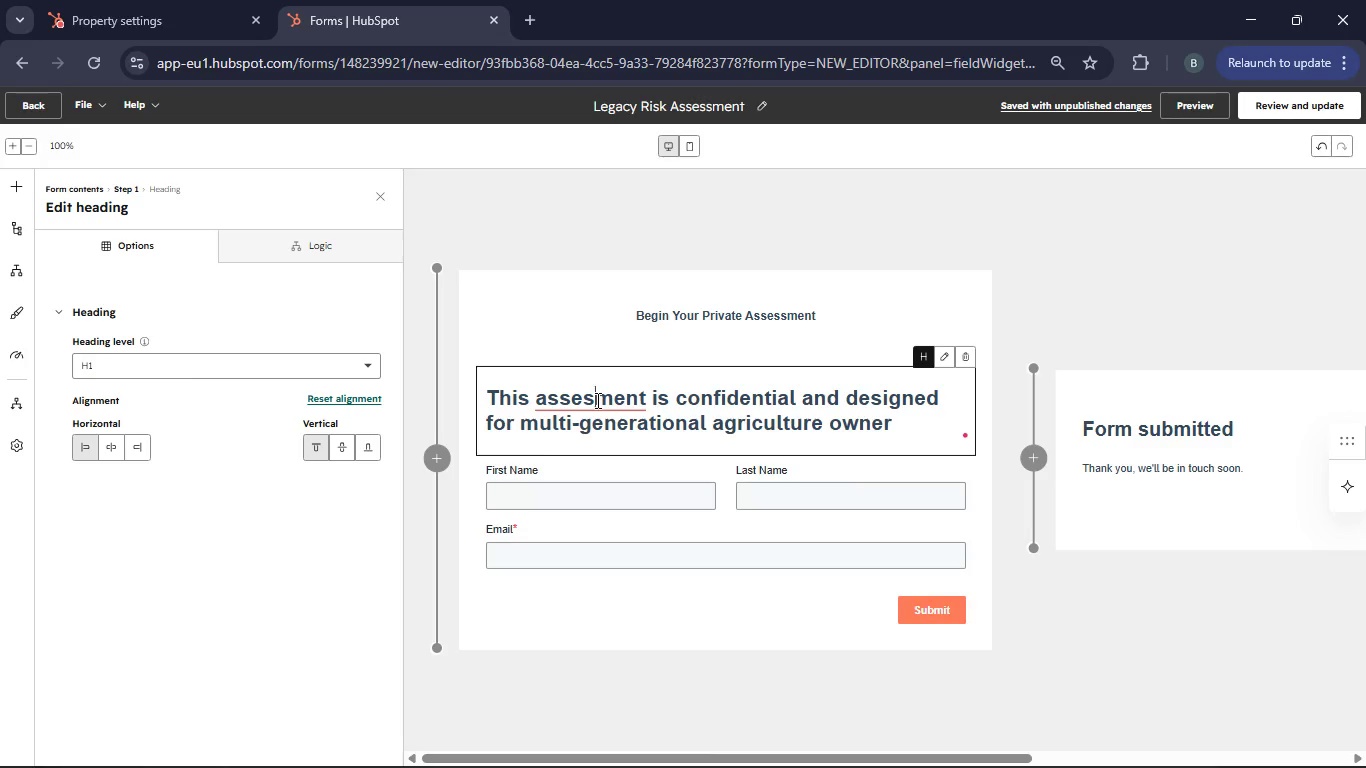 
key(S)
 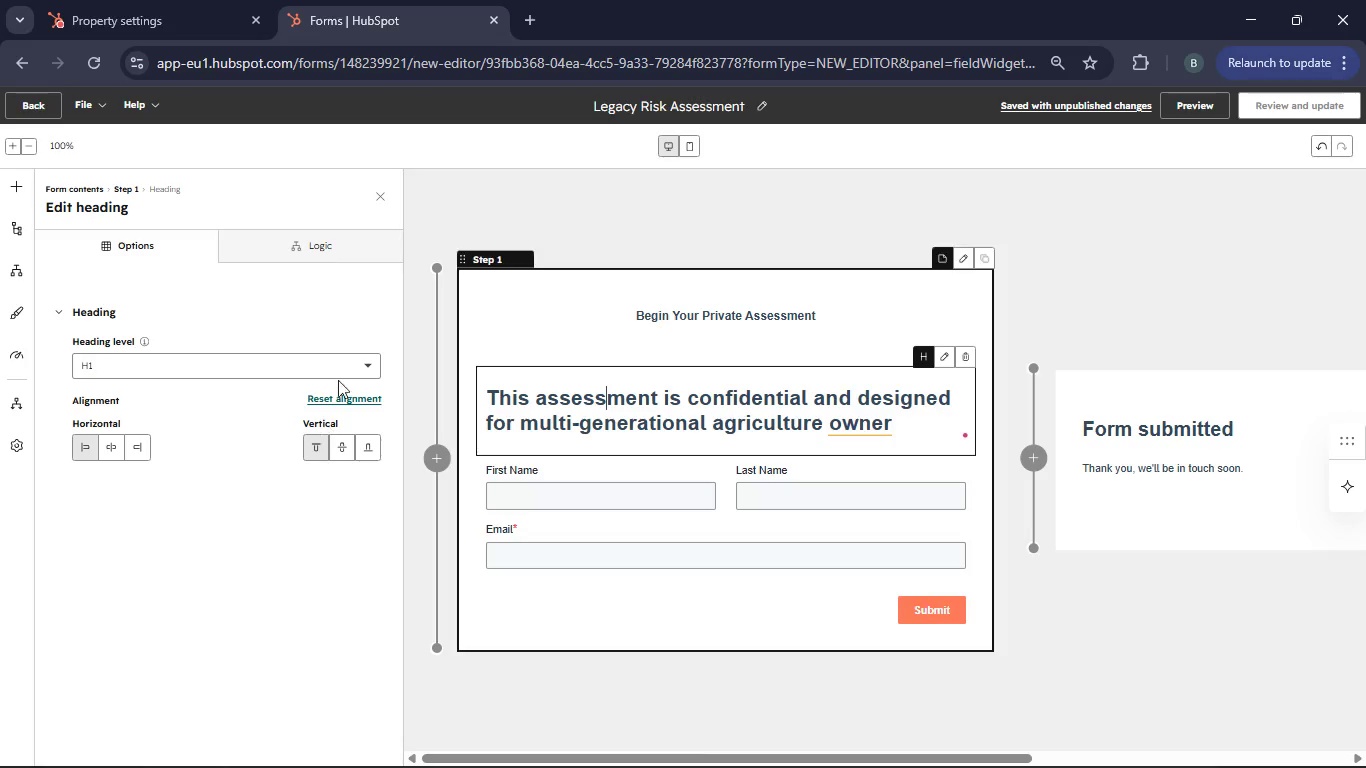 
left_click([344, 371])
 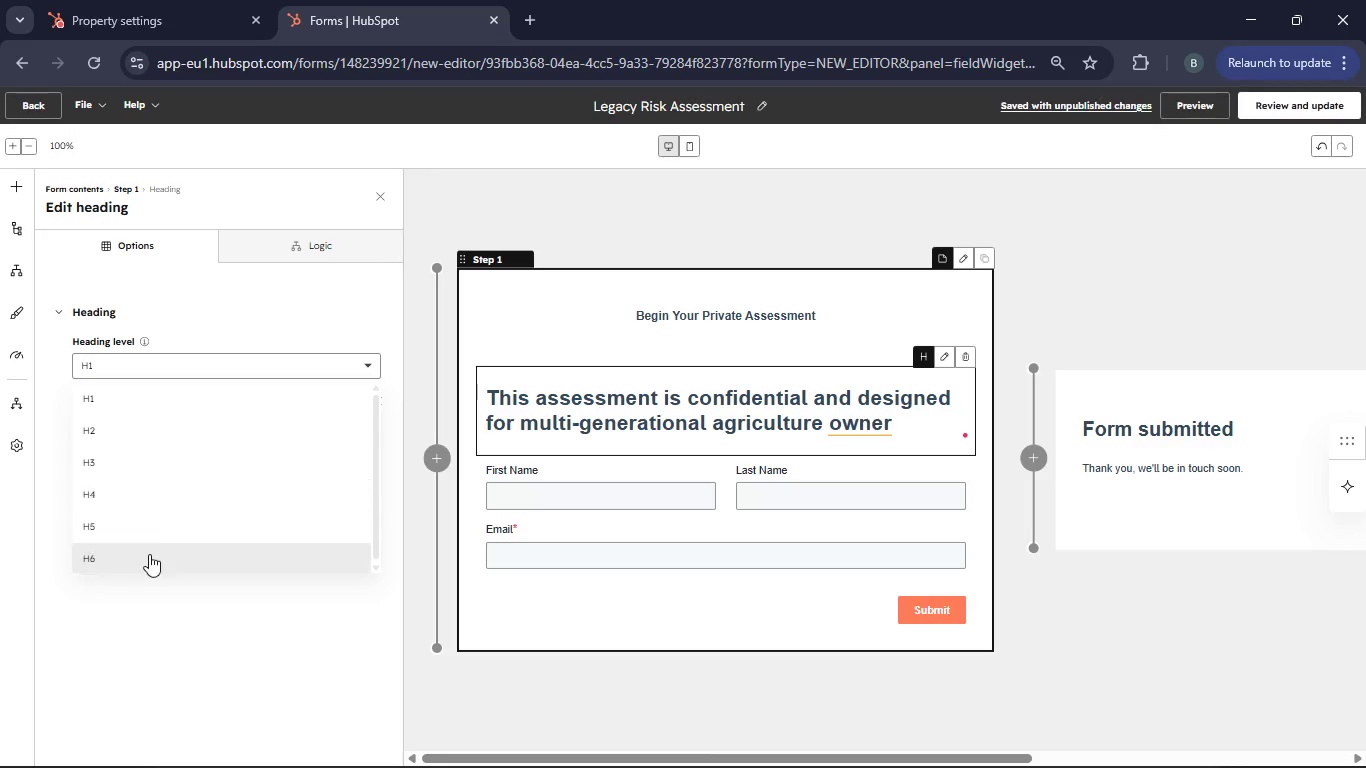 
left_click([149, 554])
 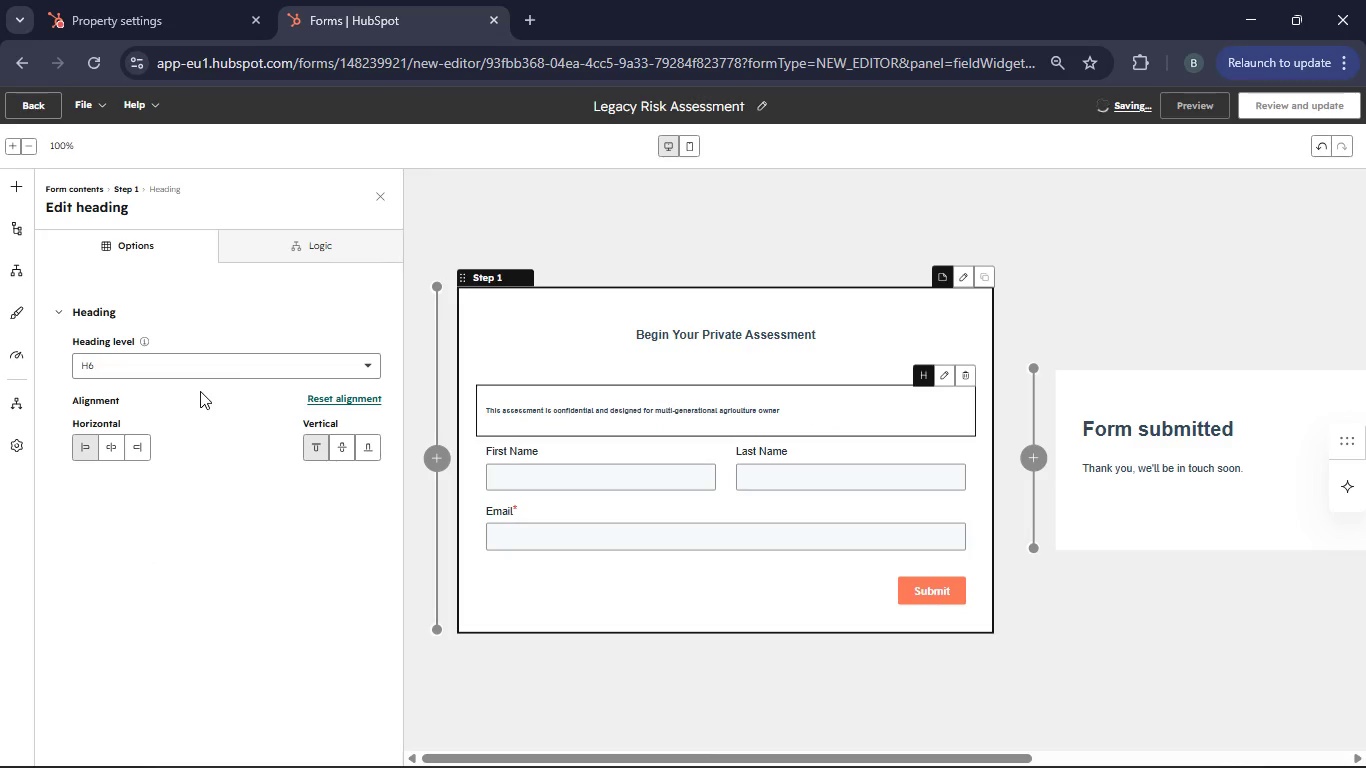 
left_click([232, 366])
 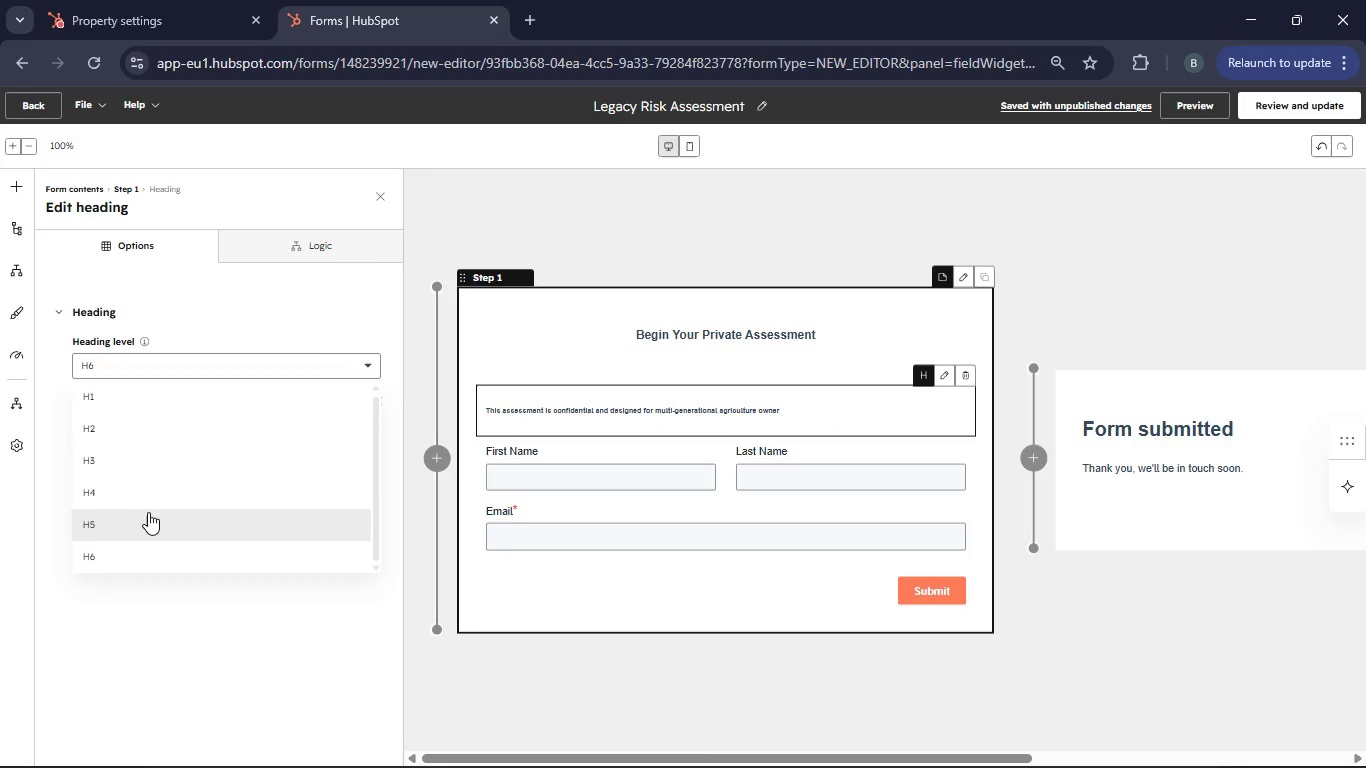 
left_click([139, 518])
 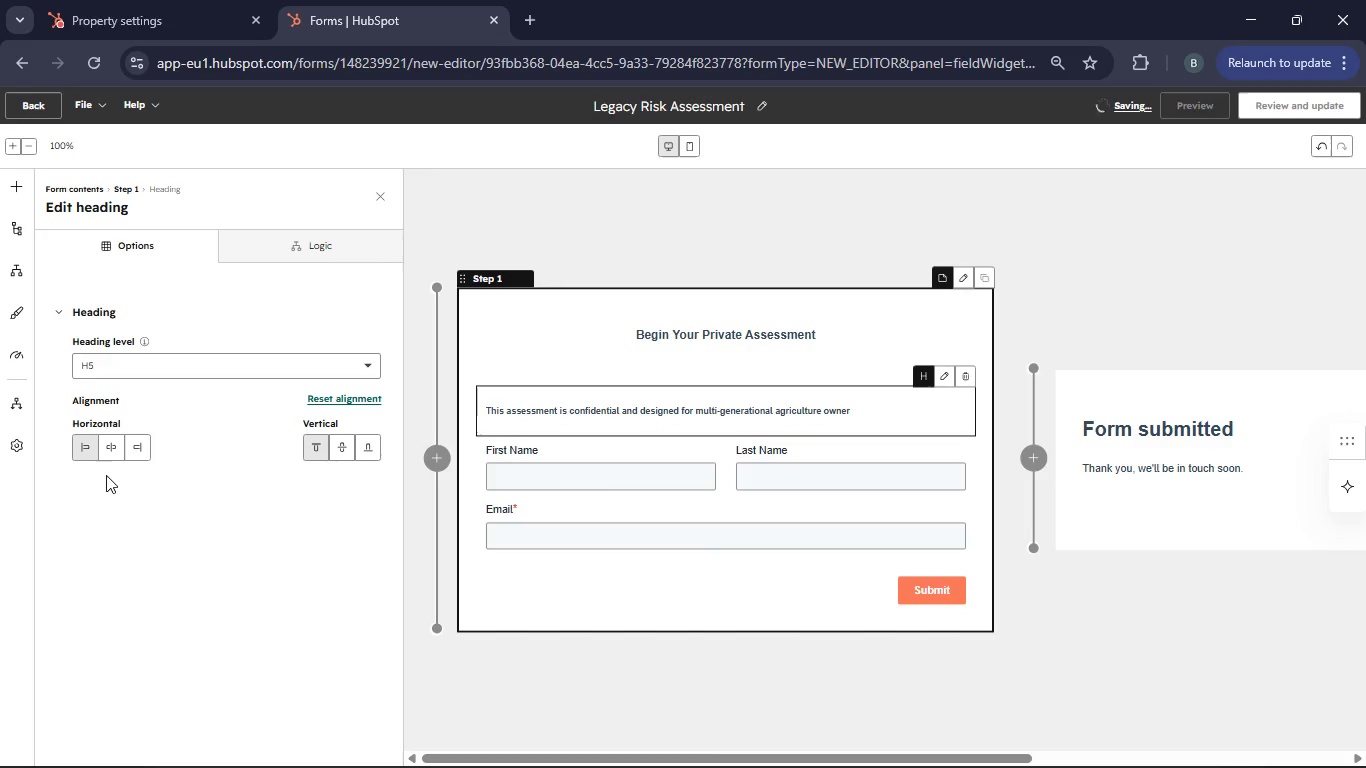 
left_click([108, 451])
 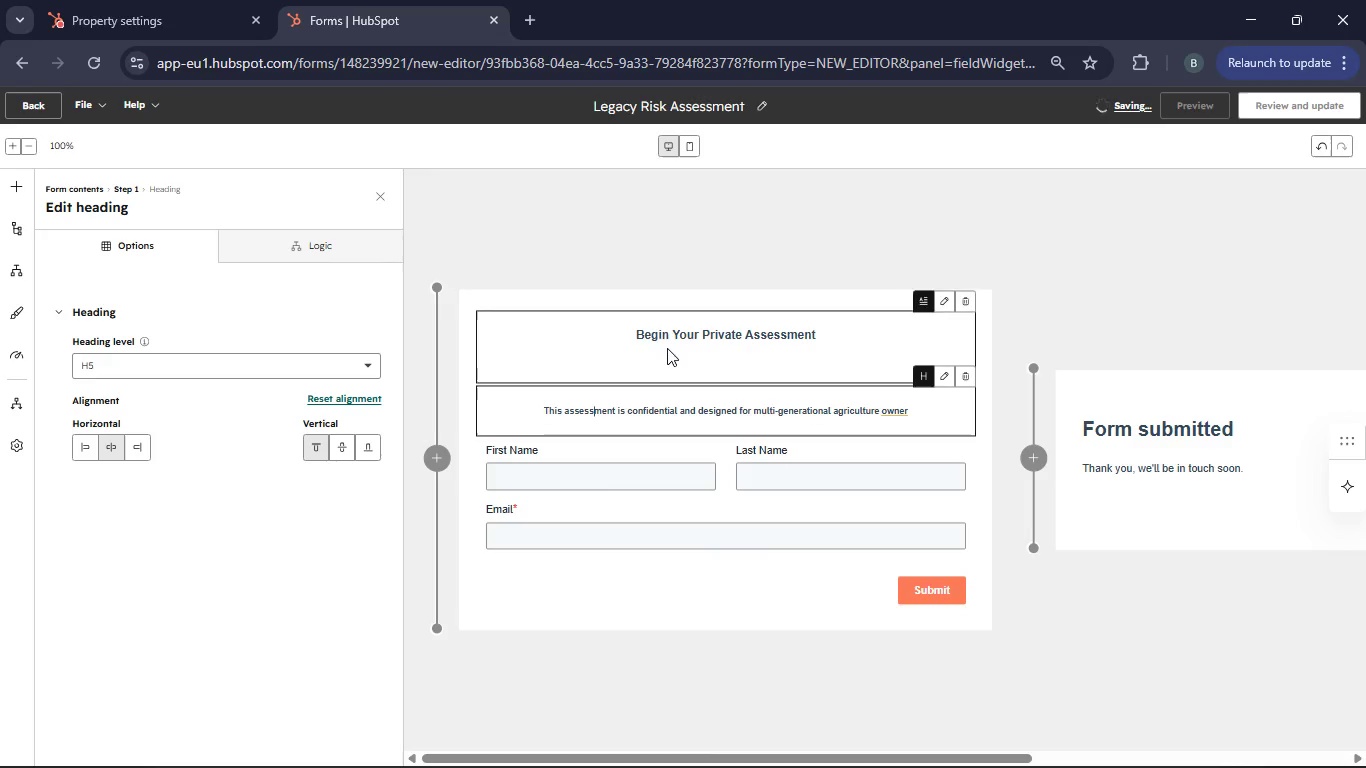 
left_click([316, 551])
 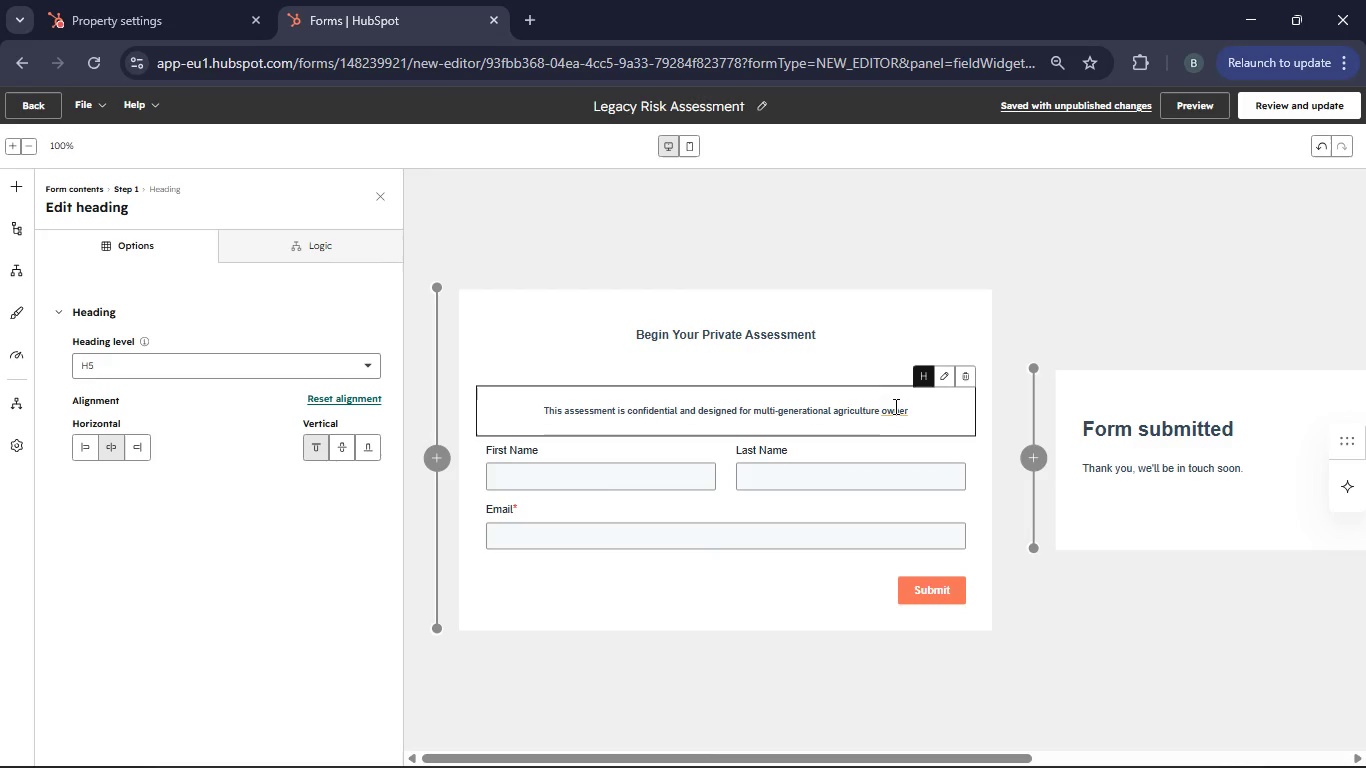 
left_click_drag(start_coordinate=[916, 411], to_coordinate=[889, 418])
 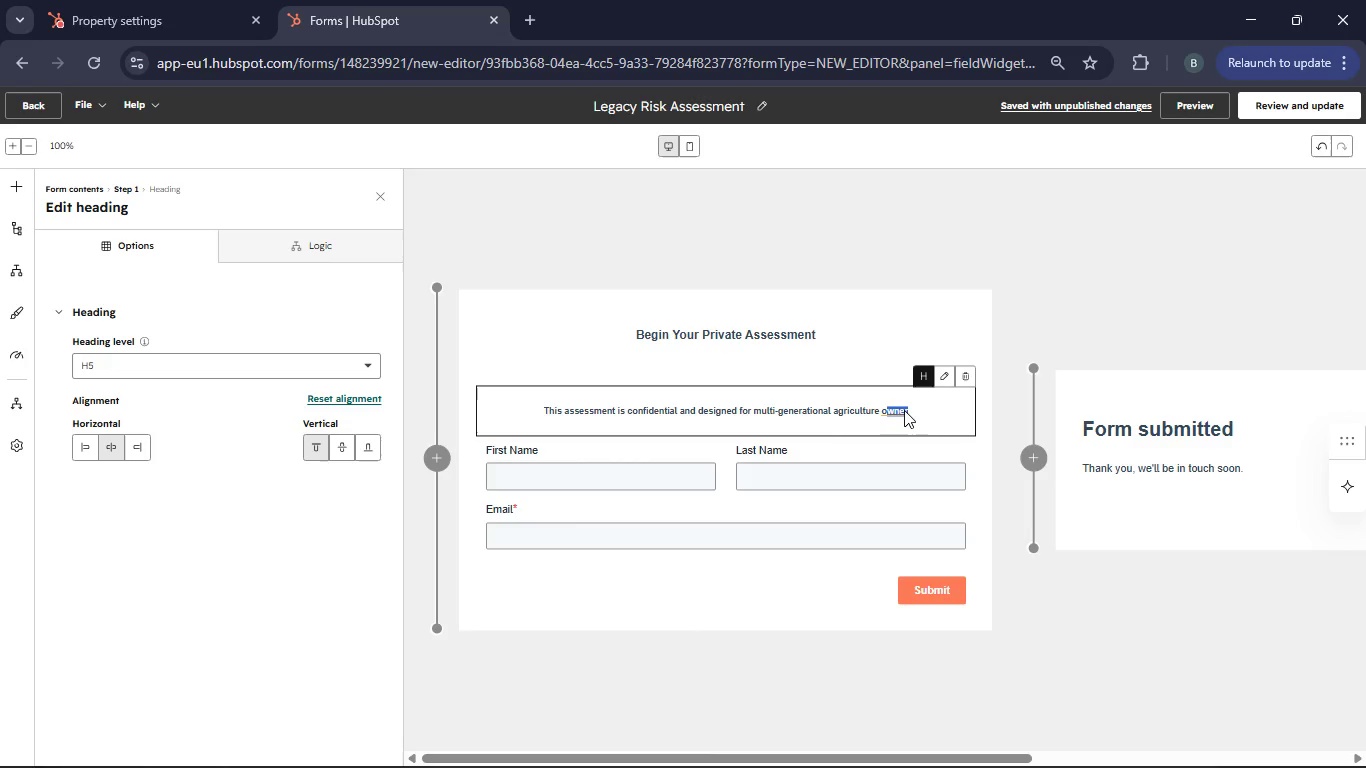 
left_click([904, 409])
 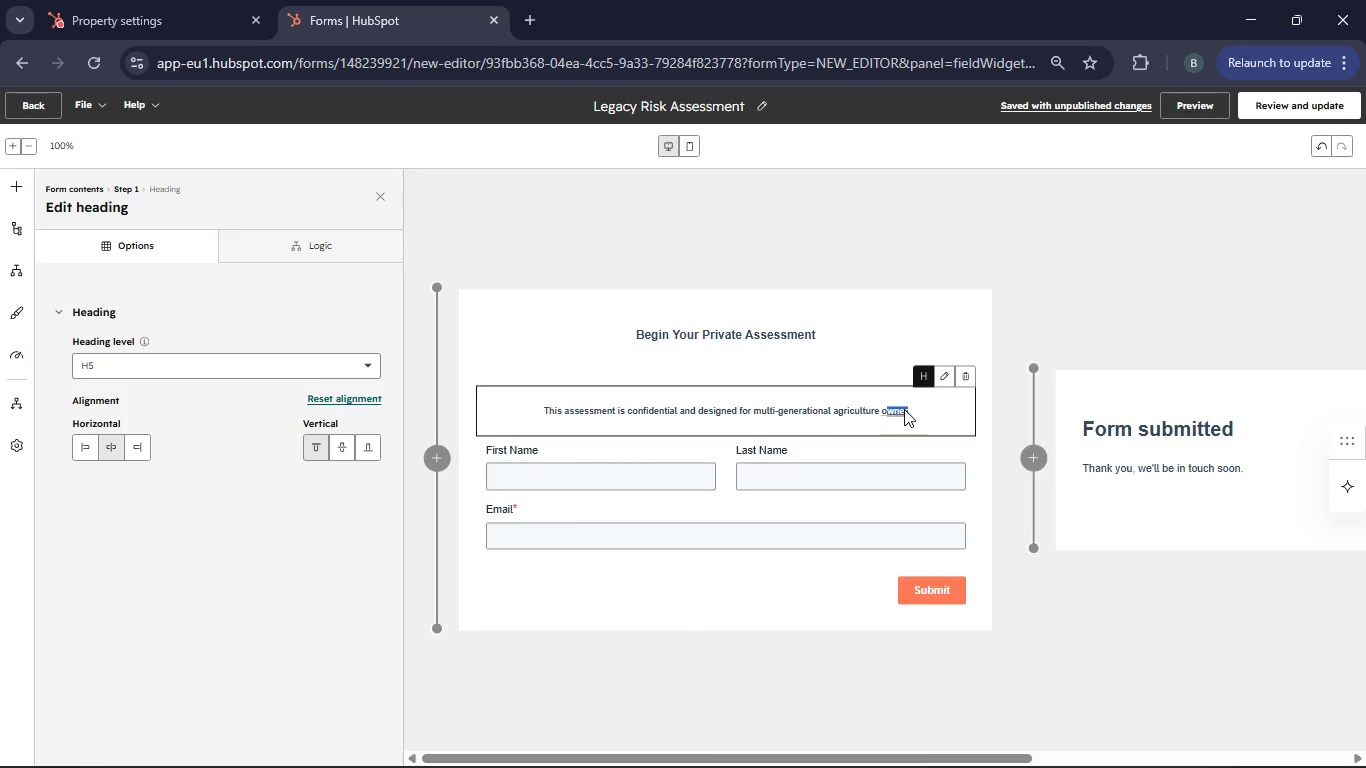 
left_click([912, 408])
 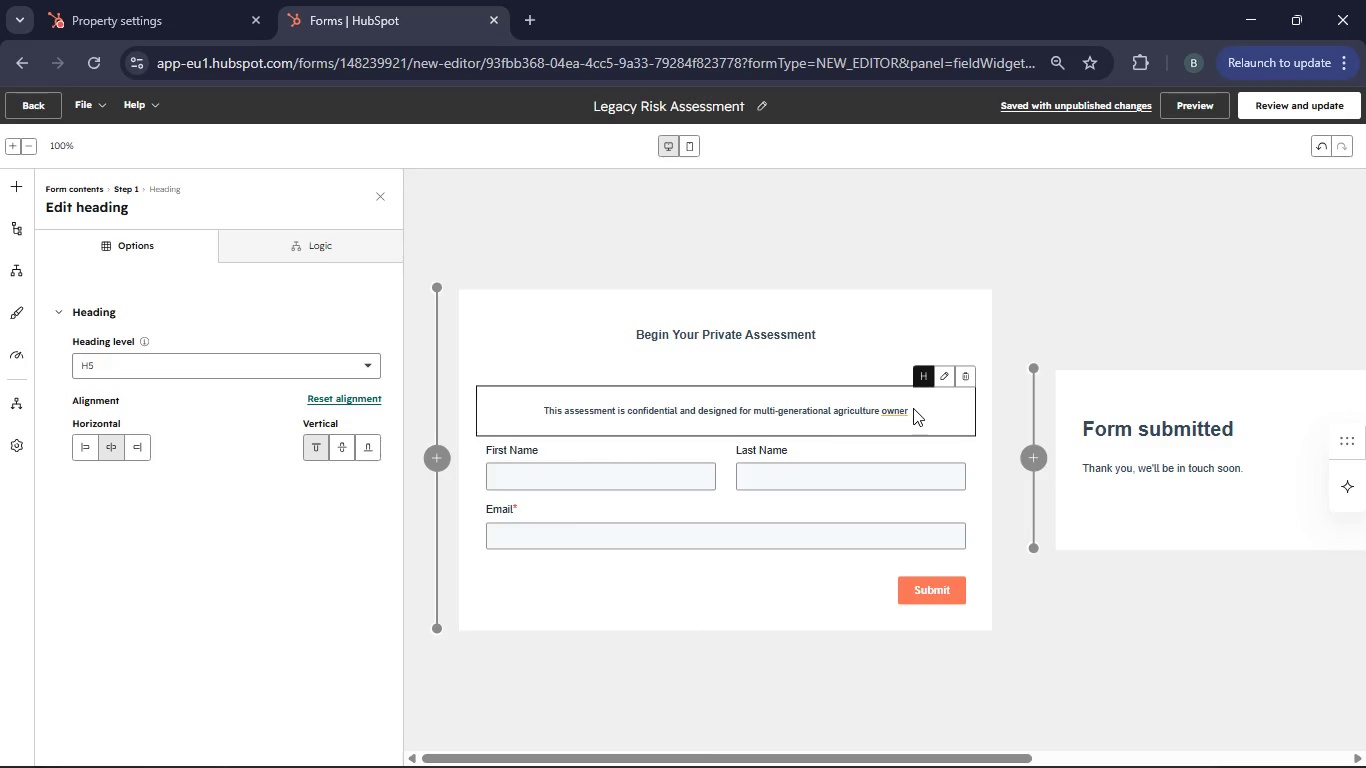 
key(S)
 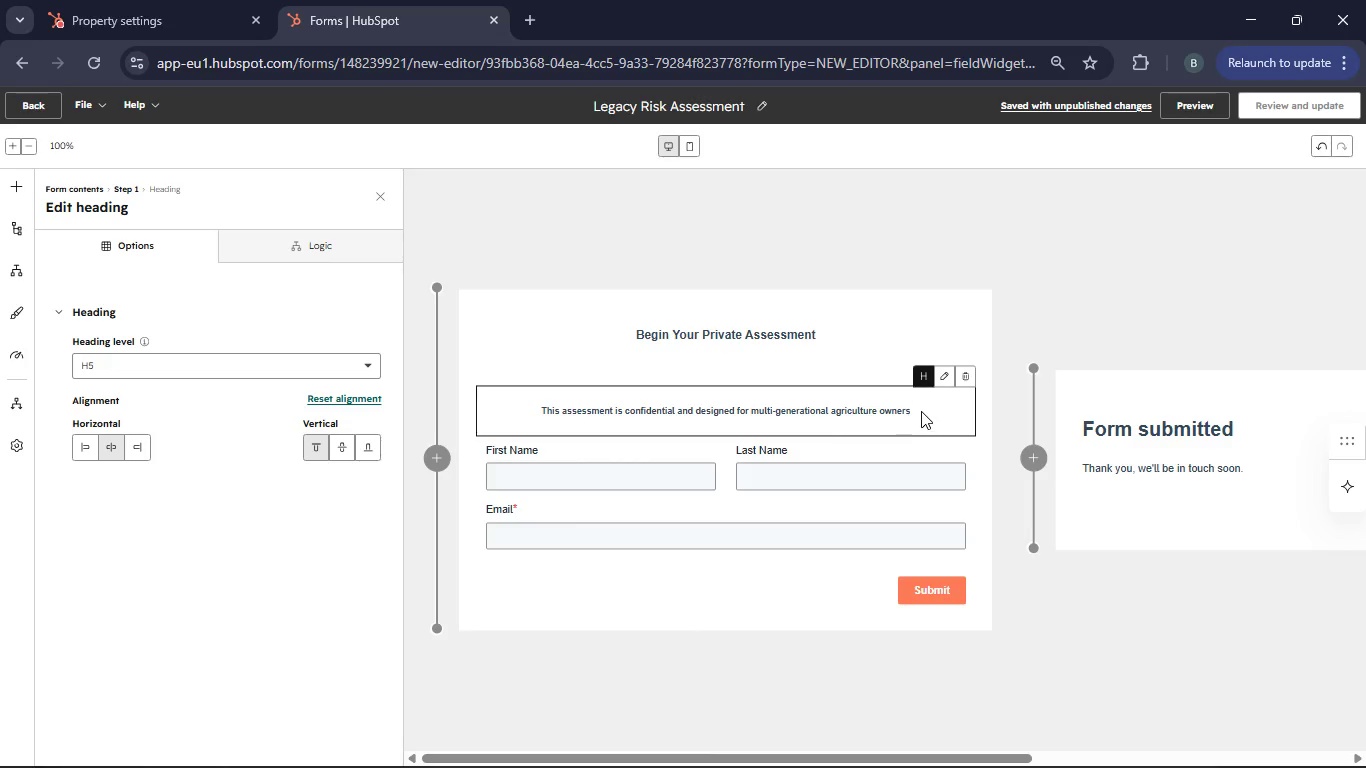 
left_click_drag(start_coordinate=[921, 411], to_coordinate=[832, 420])
 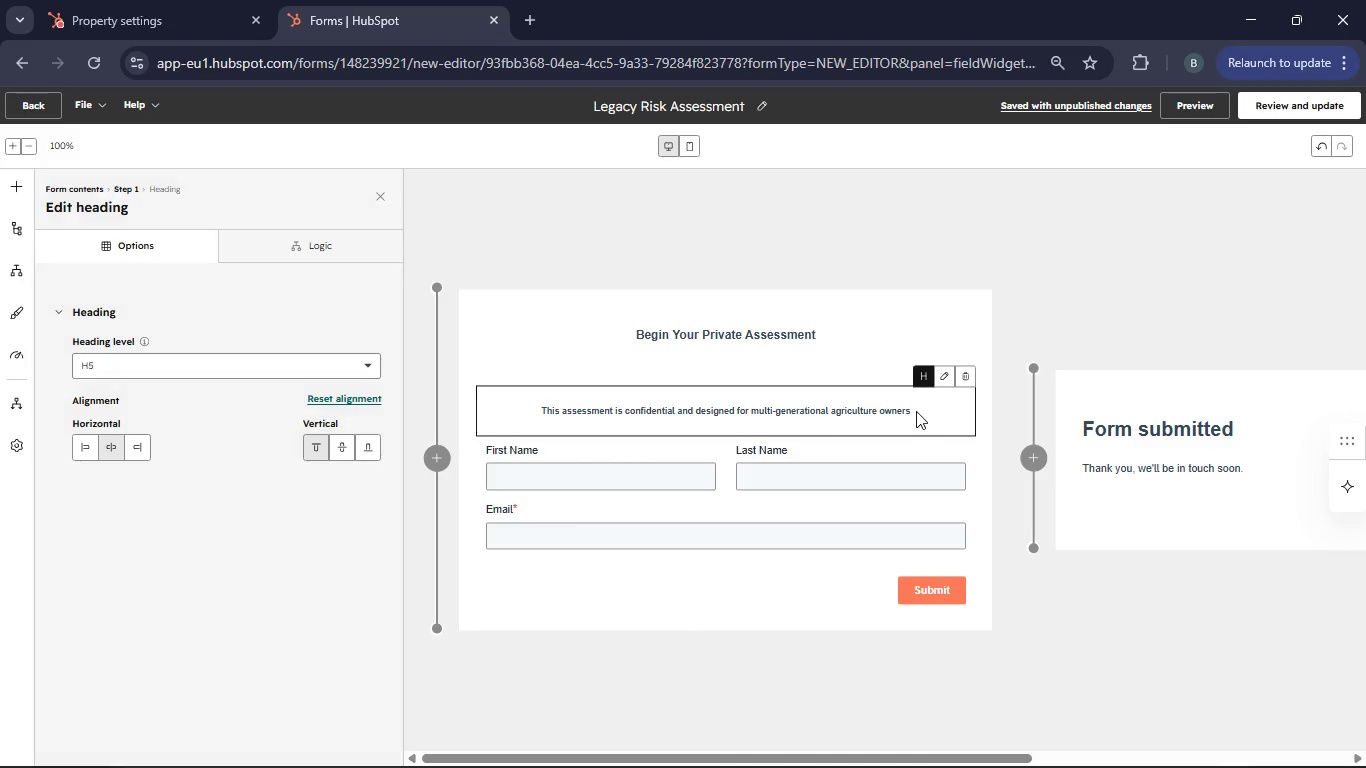 
left_click_drag(start_coordinate=[915, 410], to_coordinate=[895, 412])
 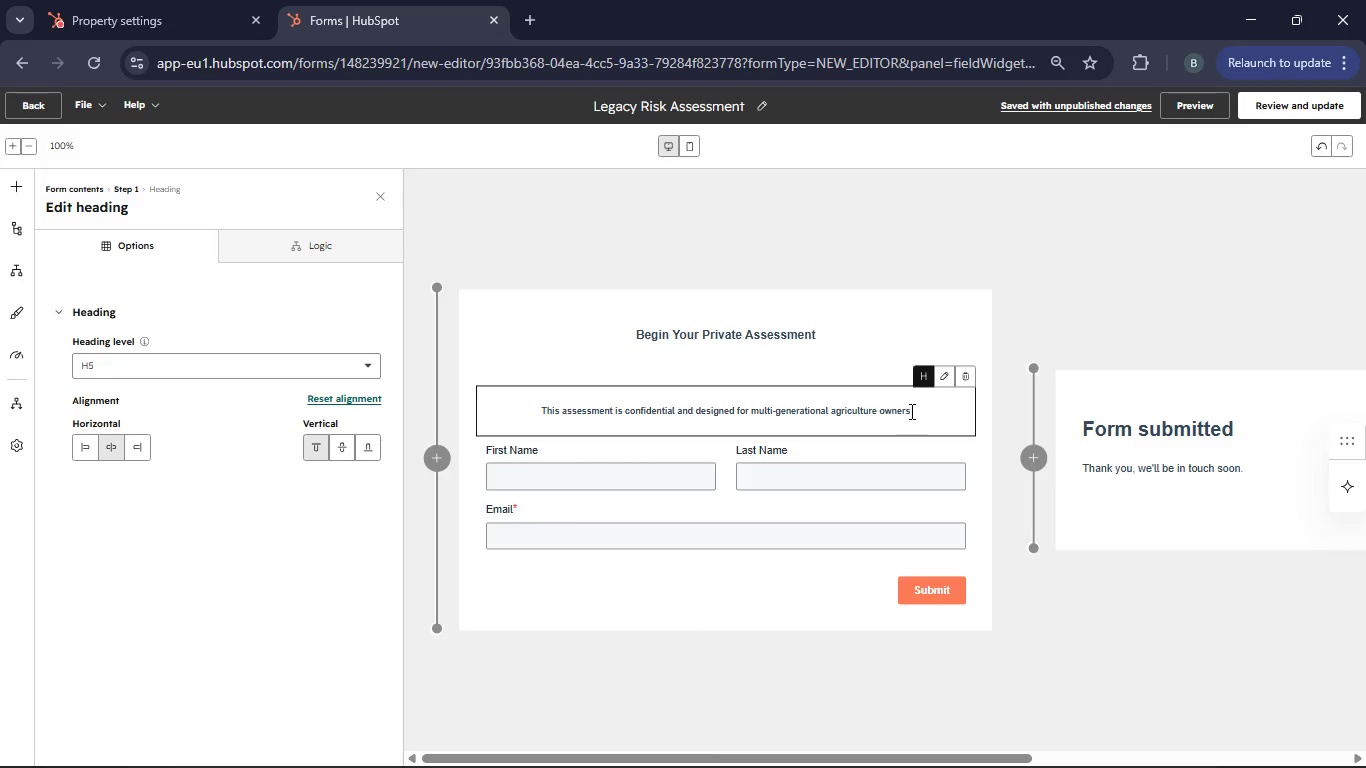 
left_click_drag(start_coordinate=[910, 411], to_coordinate=[522, 420])
 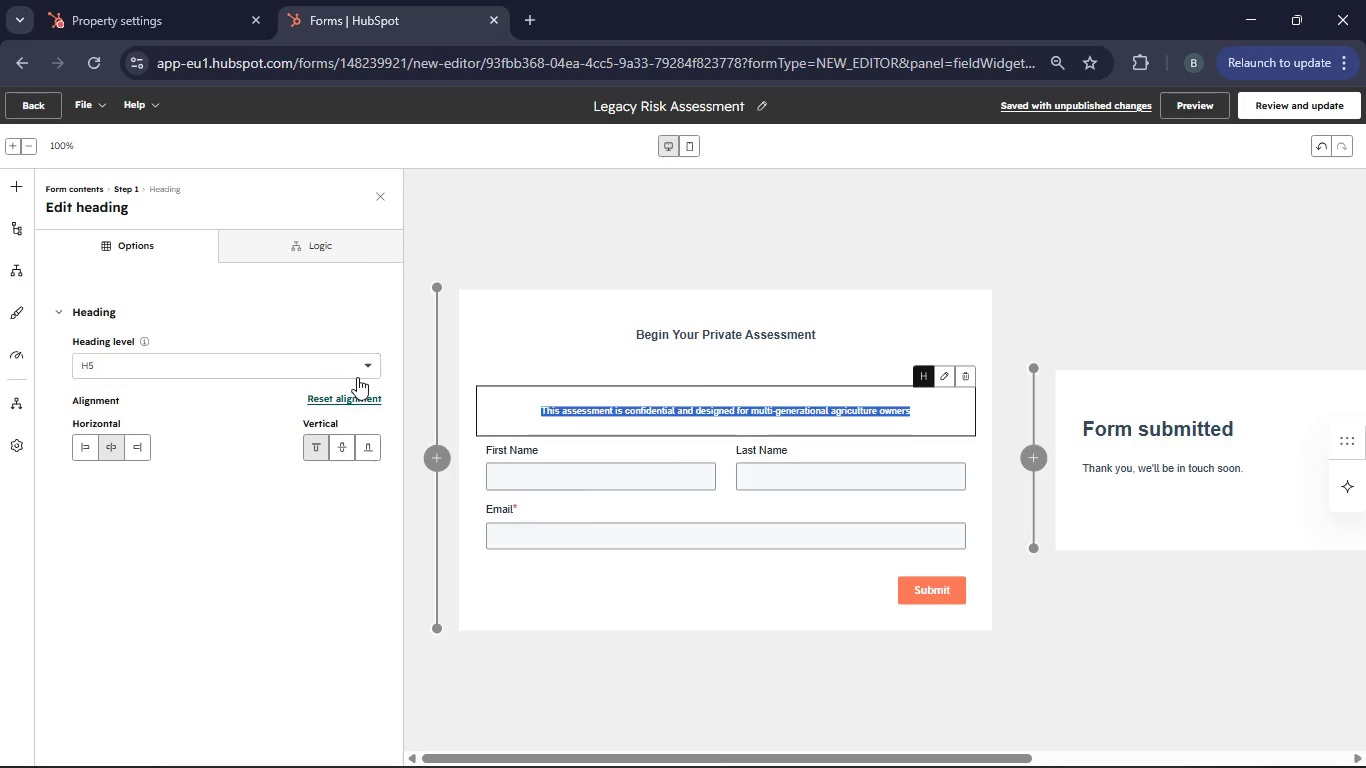 
left_click([374, 369])
 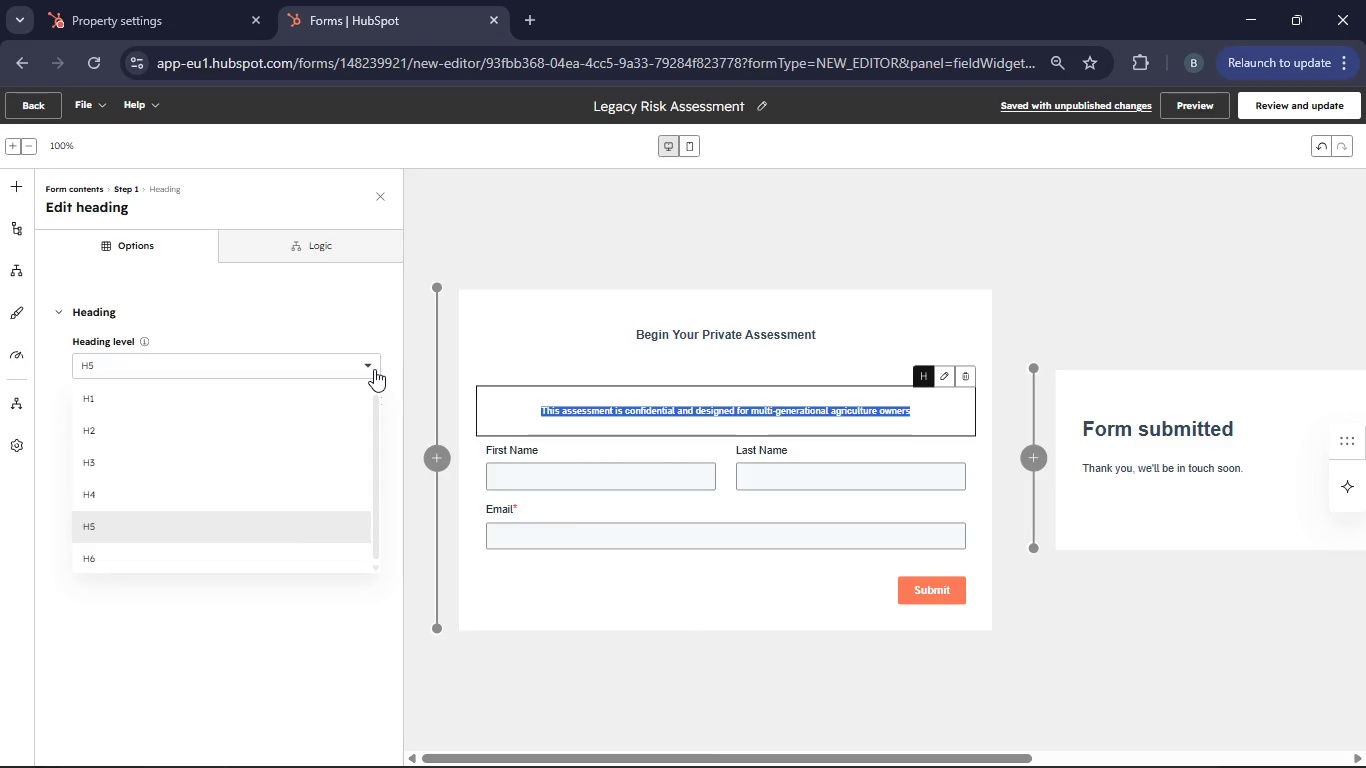 
left_click([374, 369])
 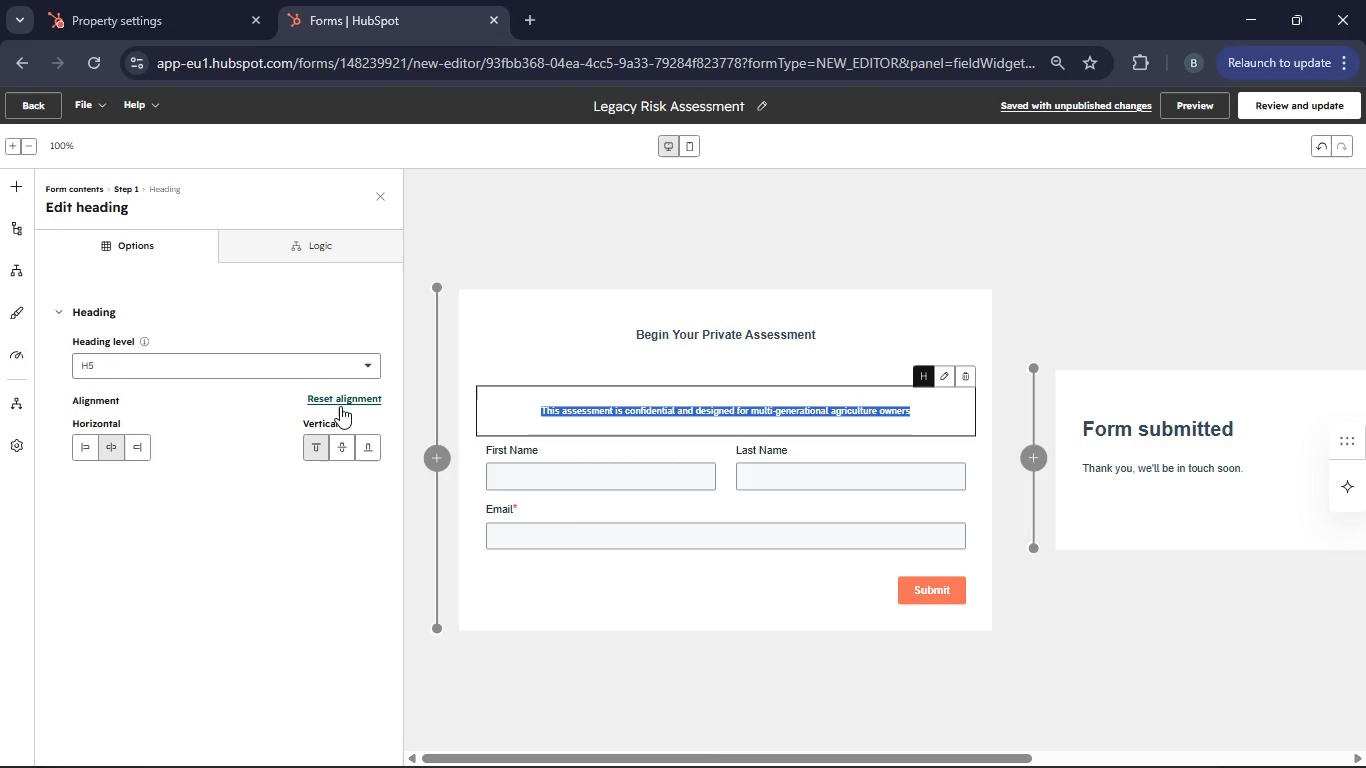 
left_click([349, 448])
 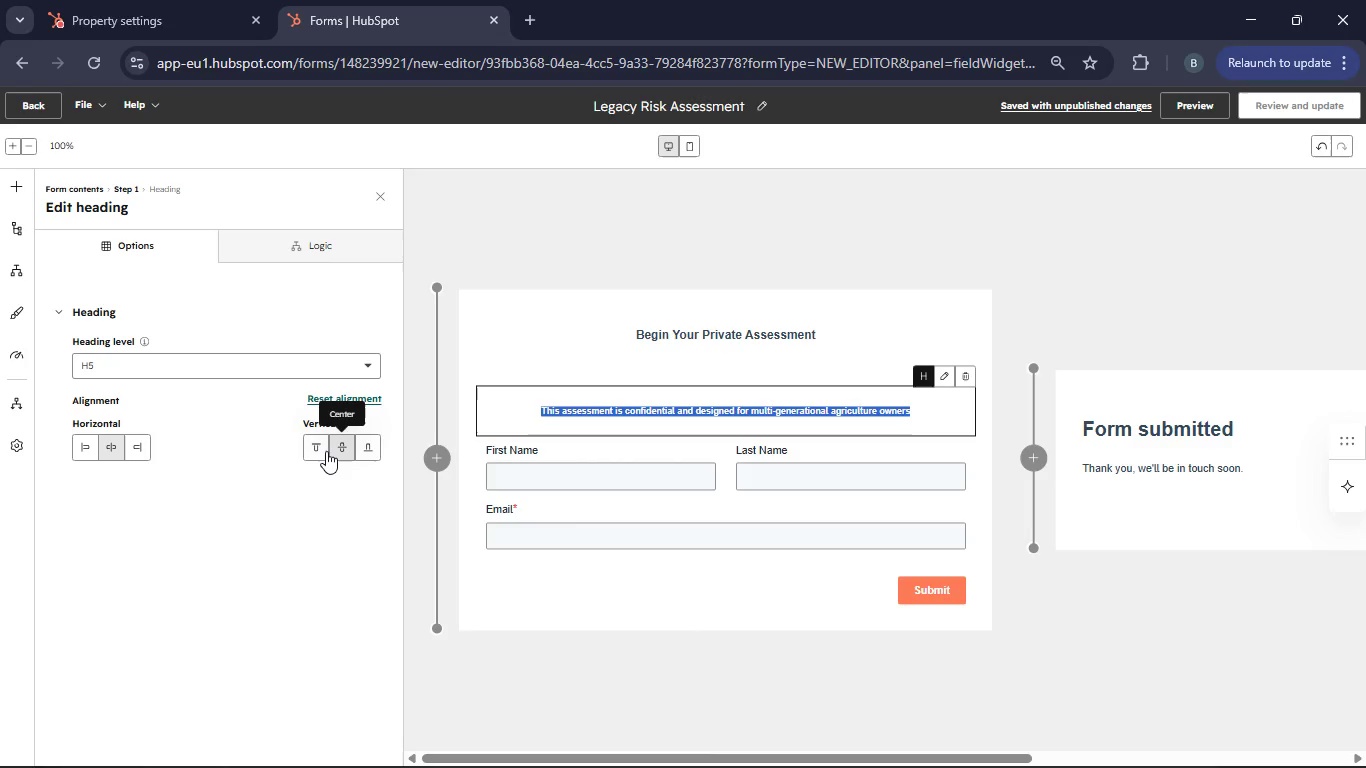 
left_click([320, 447])
 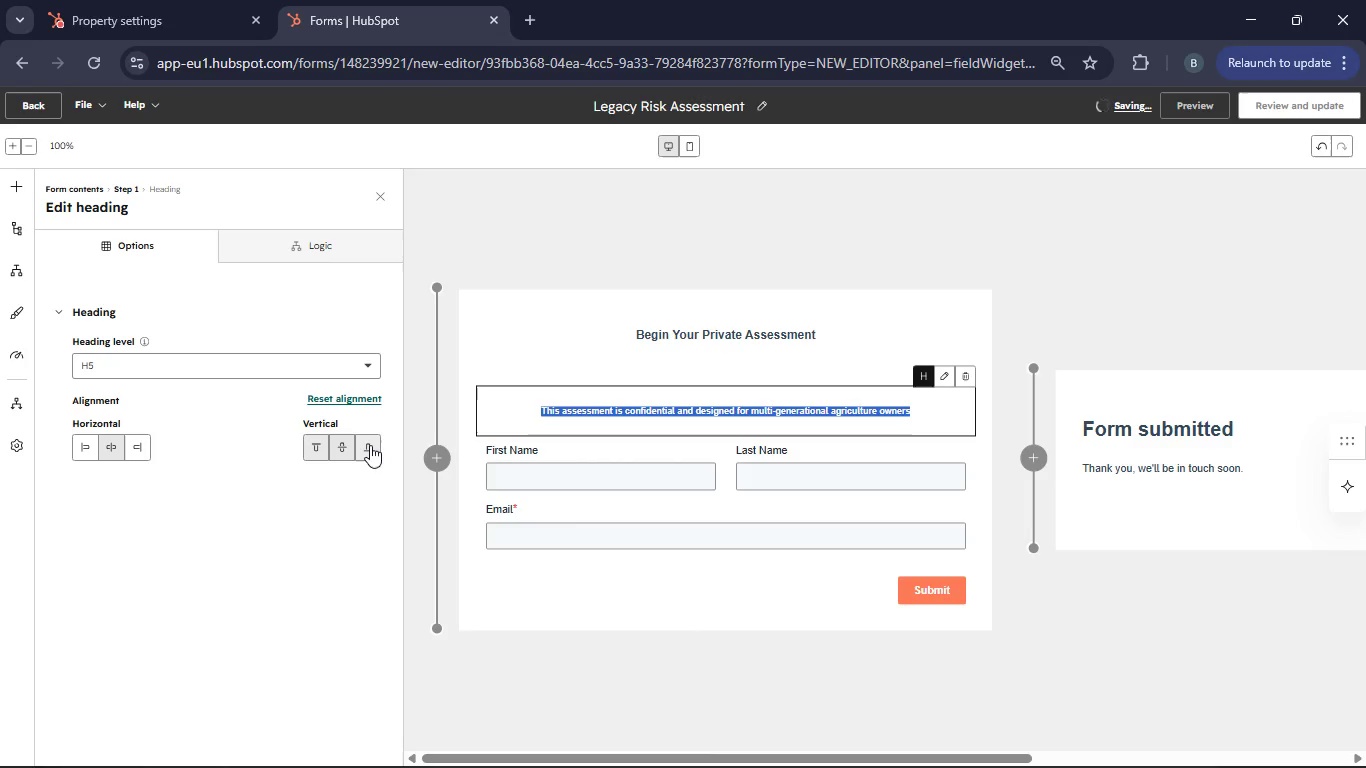 
left_click([370, 445])
 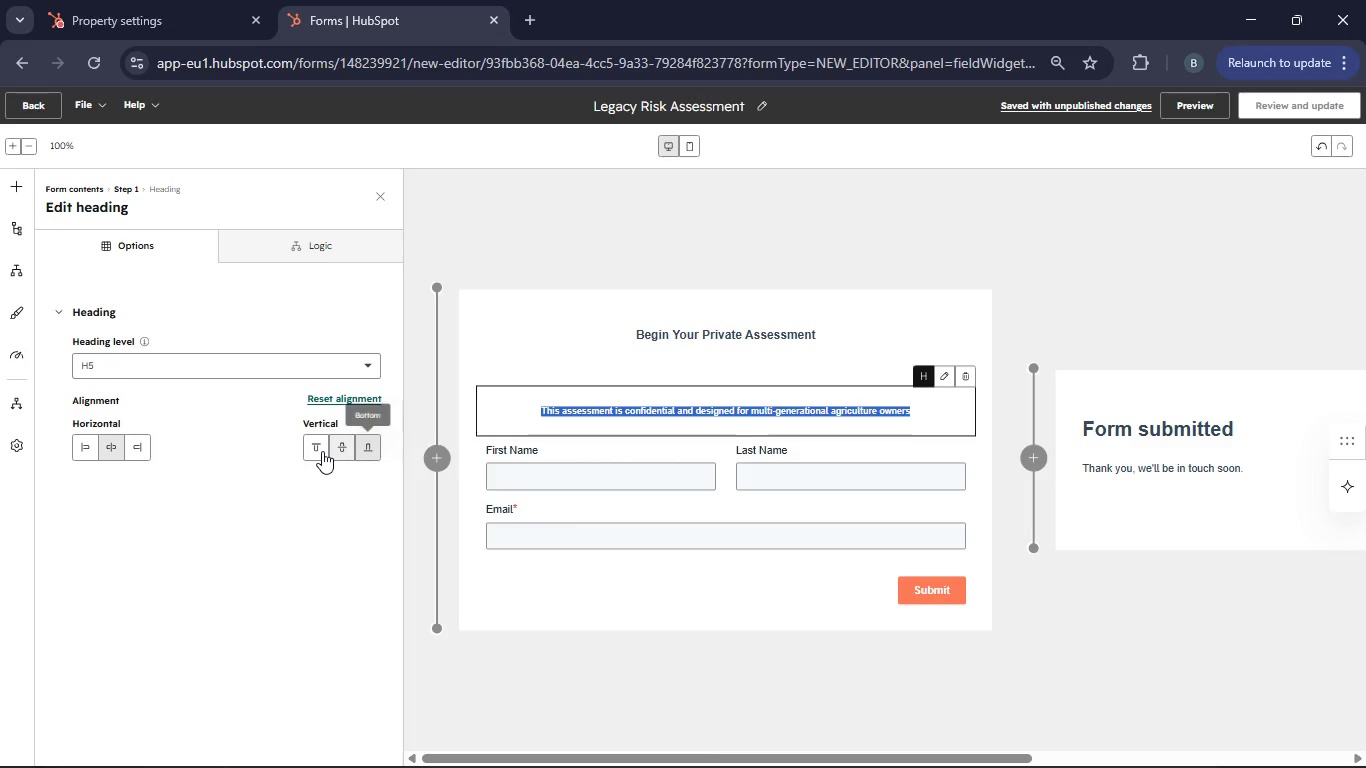 
left_click([318, 451])
 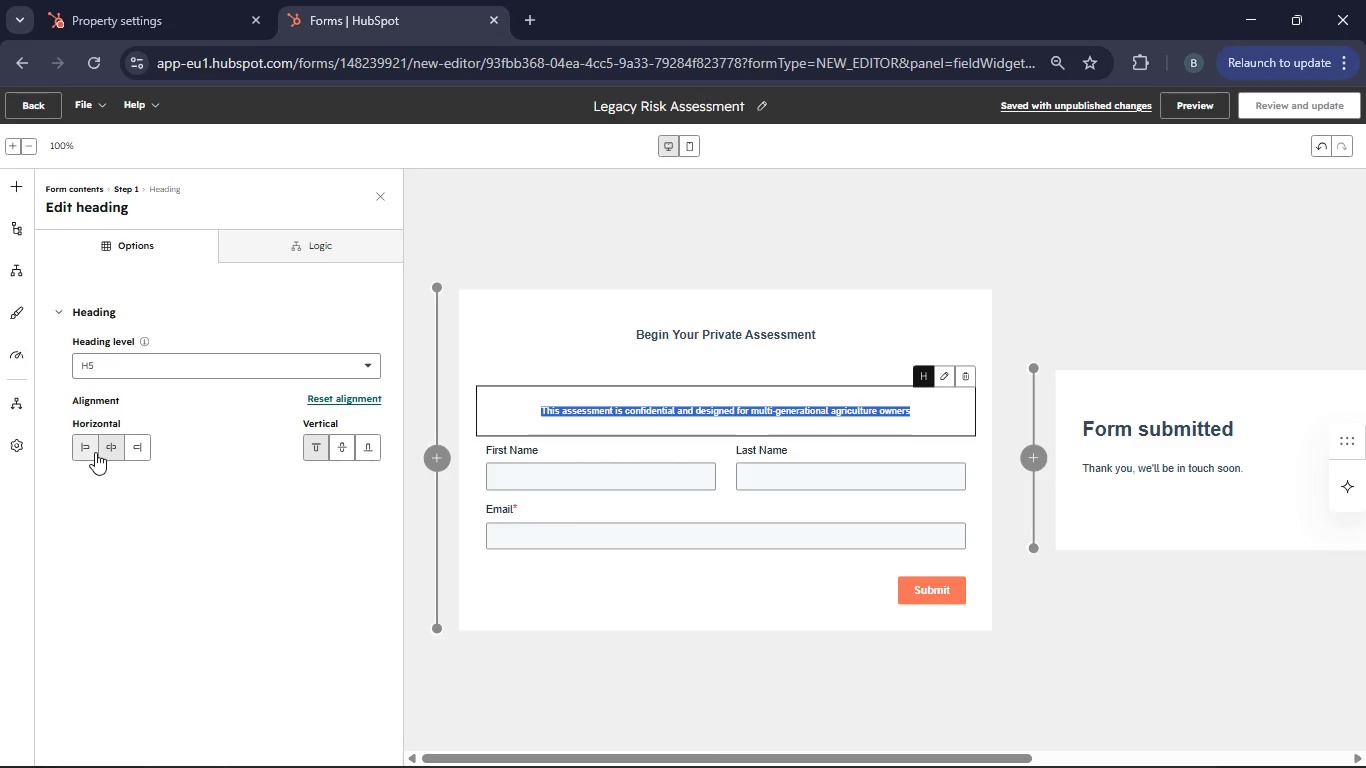 
left_click([88, 450])
 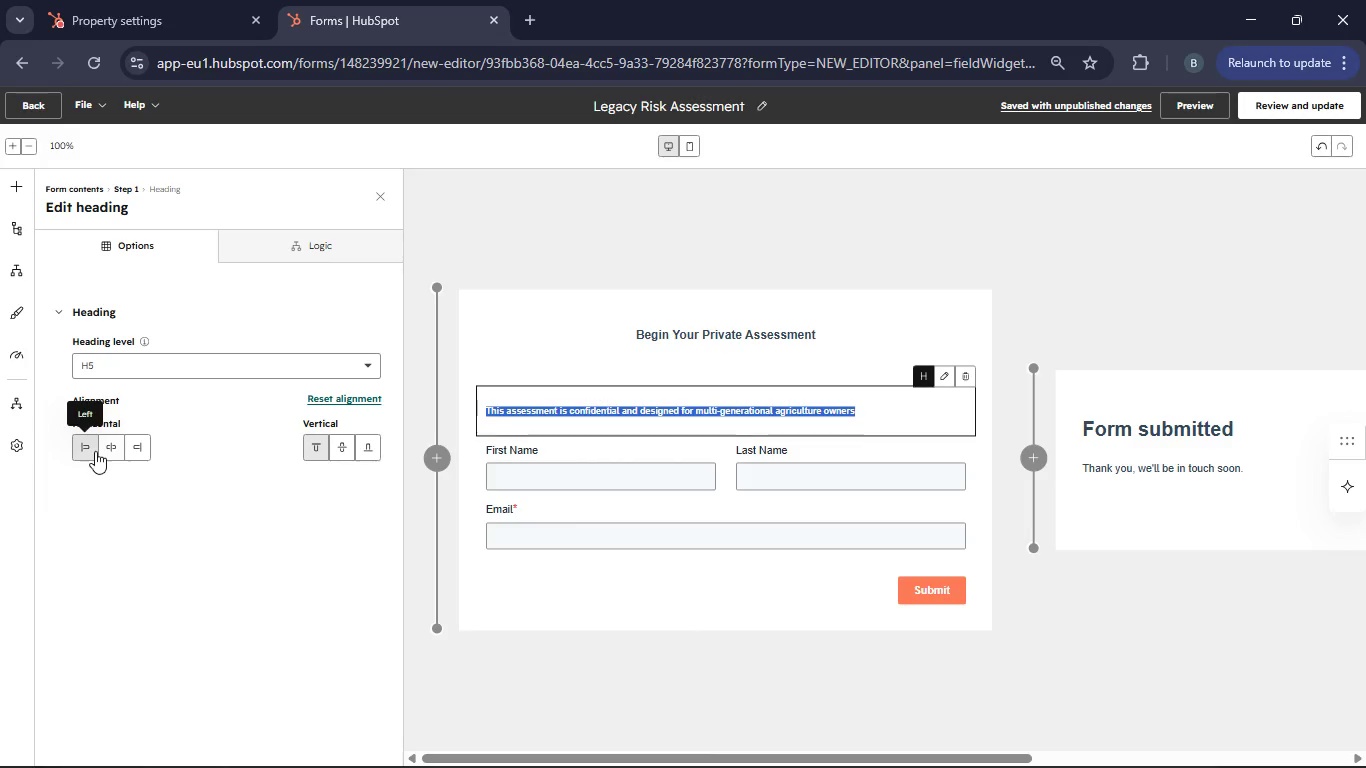 
left_click([109, 452])
 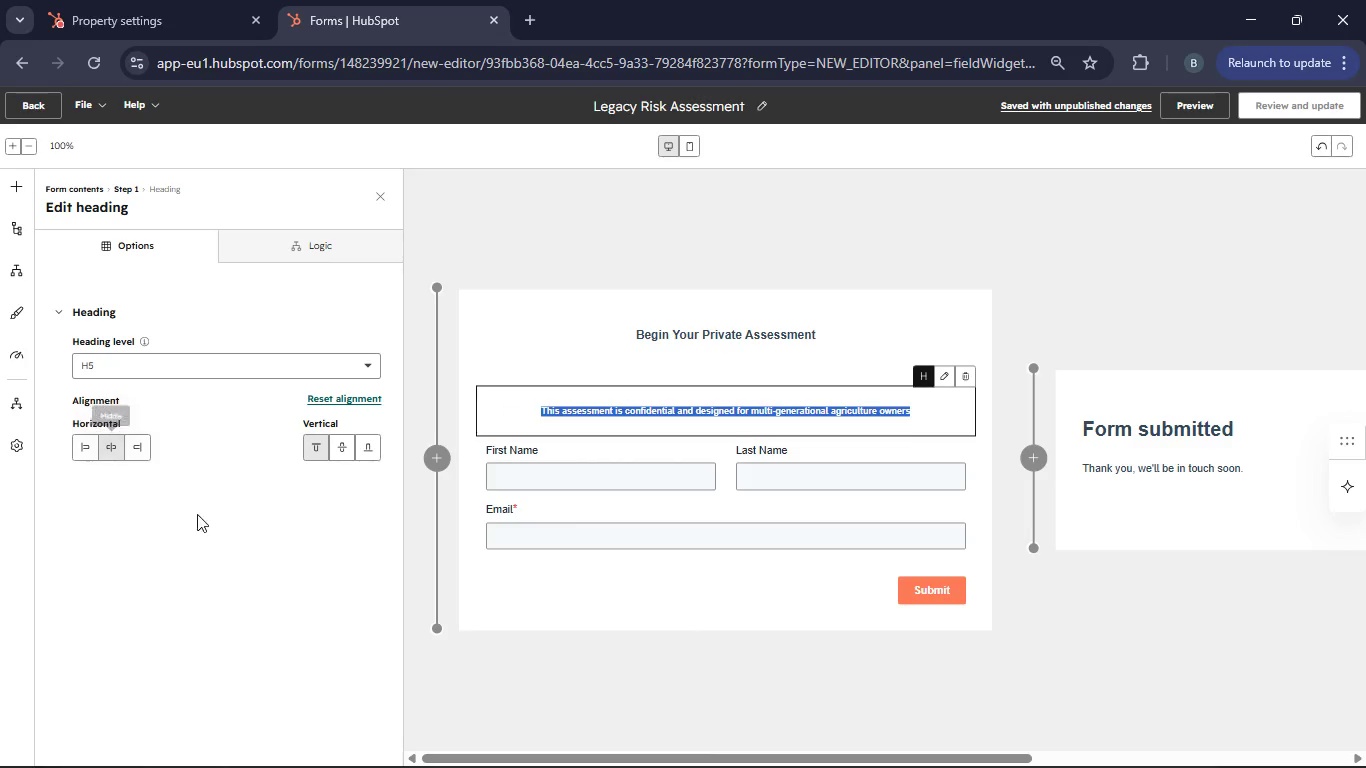 
left_click([204, 522])
 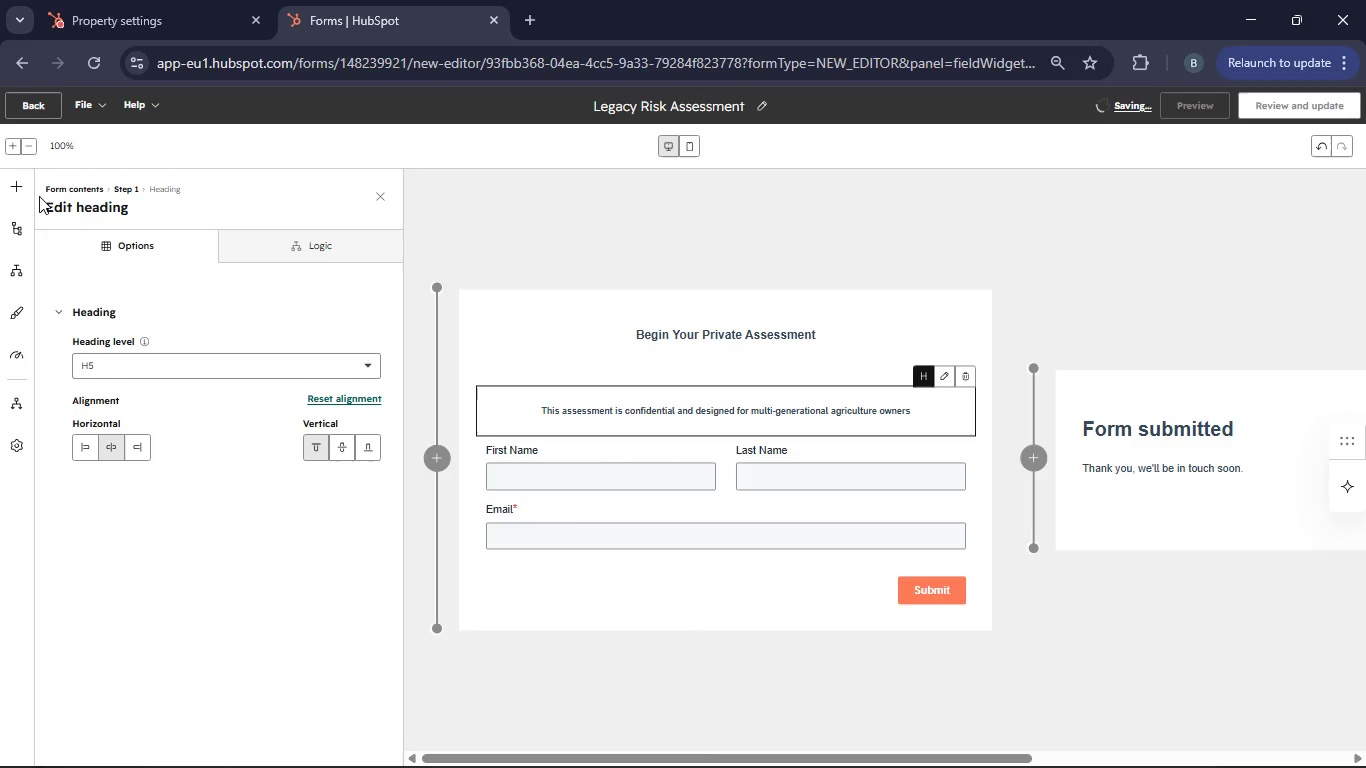 
left_click([13, 181])
 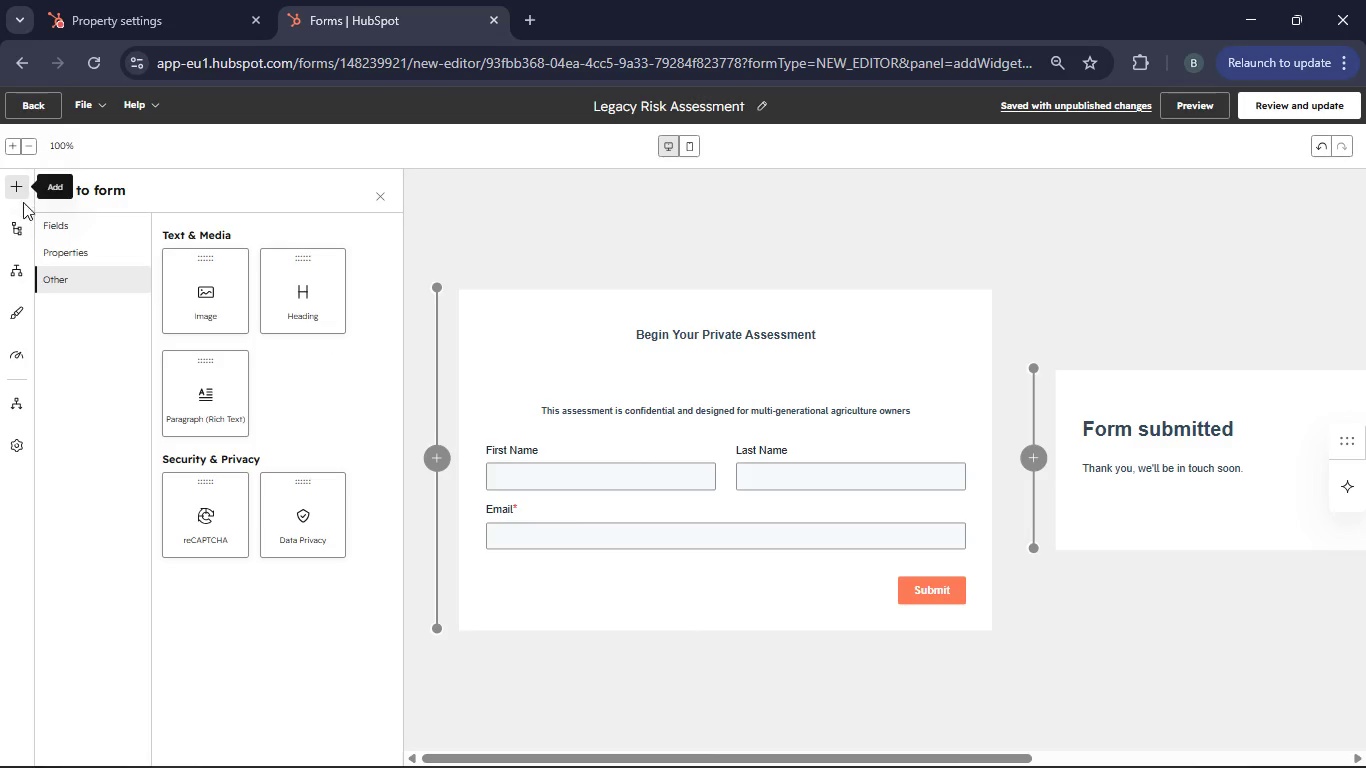 
wait(7.7)
 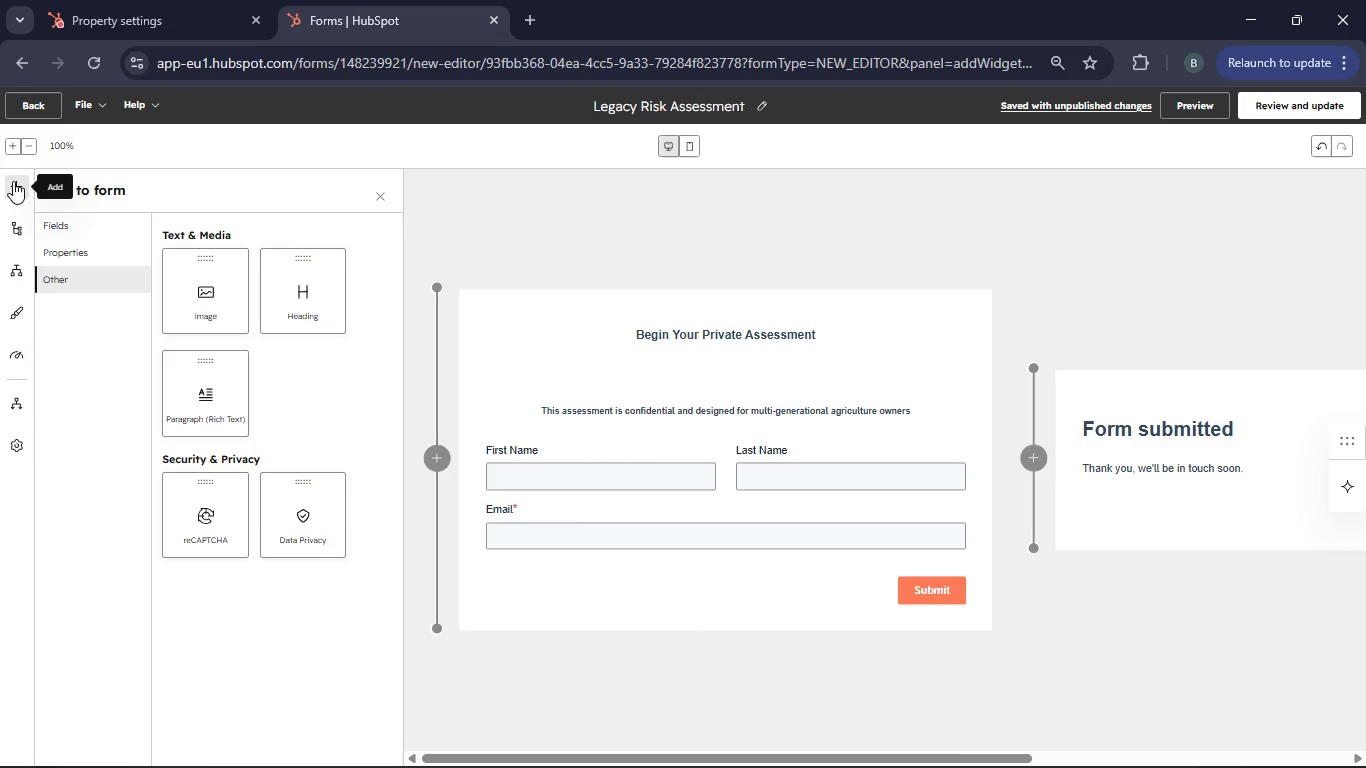 
left_click([84, 251])
 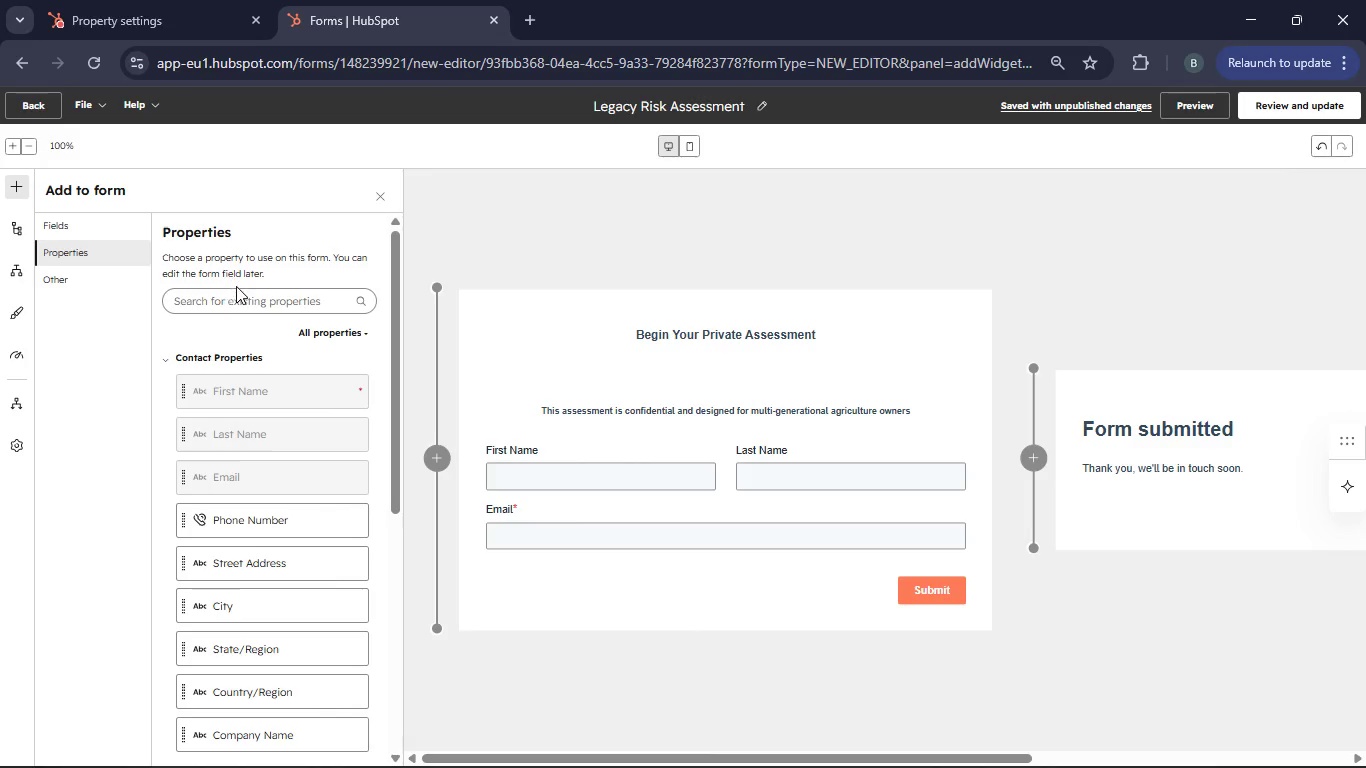 
left_click([250, 309])
 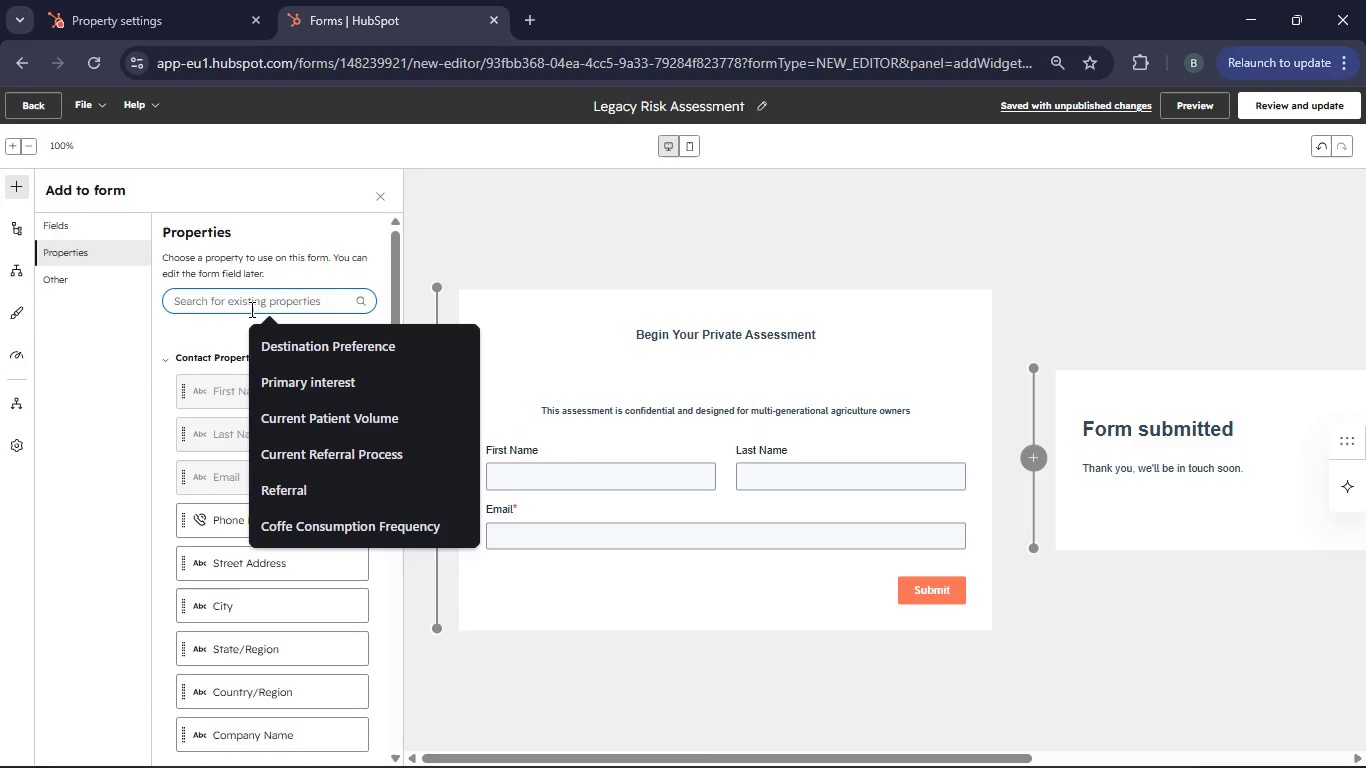 
type(Farm name)
key(Backspace)
key(Backspace)
key(Backspace)
key(Backspace)
key(Backspace)
key(Backspace)
key(Backspace)
key(Backspace)
key(Backspace)
 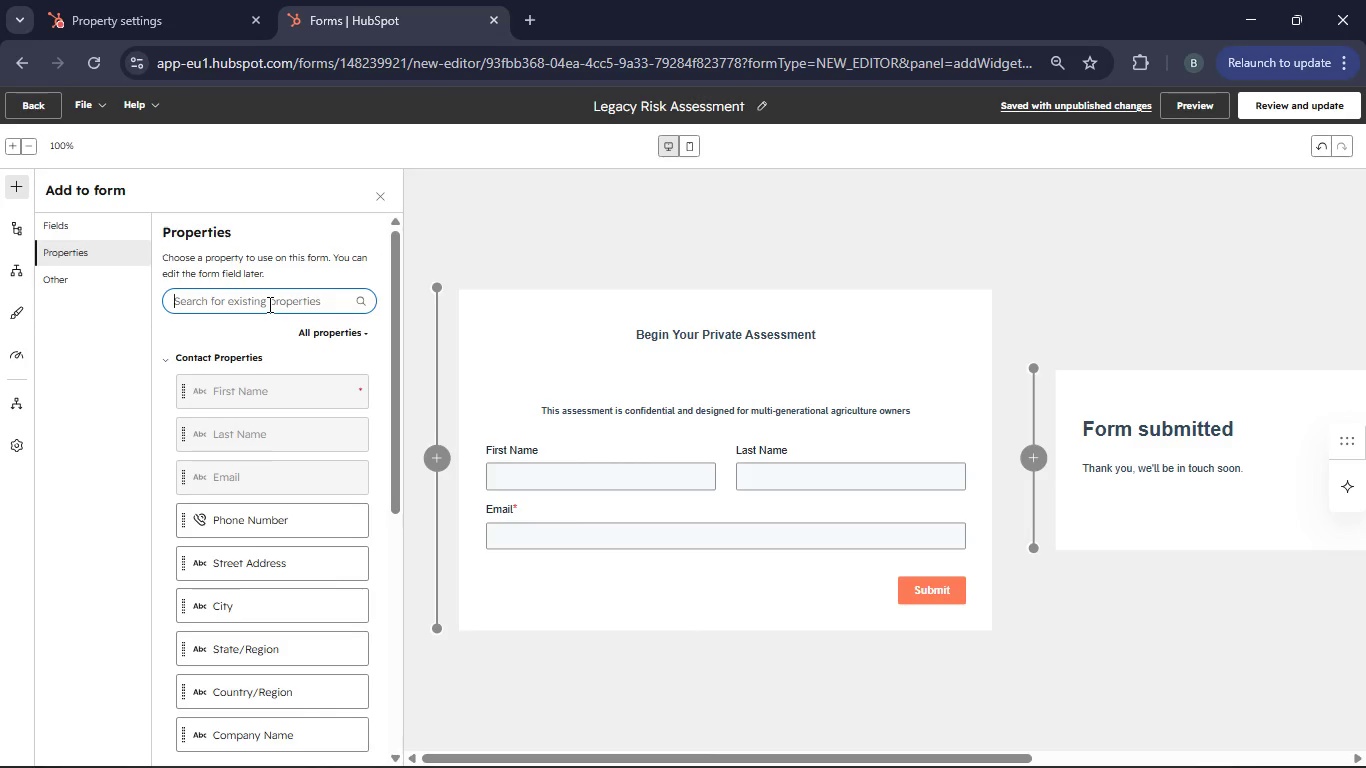 
wait(5.03)
 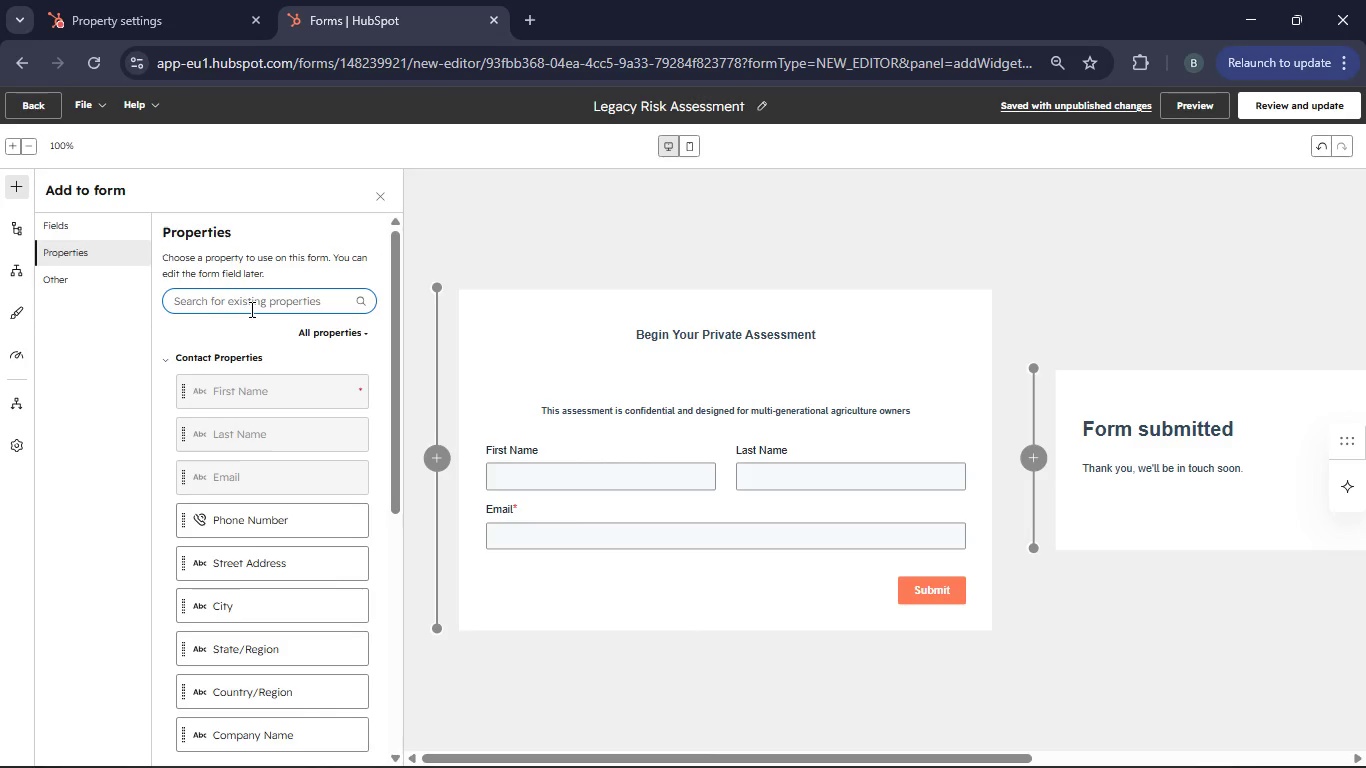 
type(Farm Name)
key(Backspace)
key(Backspace)
key(Backspace)
key(Backspace)
key(Backspace)
key(Backspace)
key(Backspace)
key(Backspace)
key(Backspace)
type(Estate)
 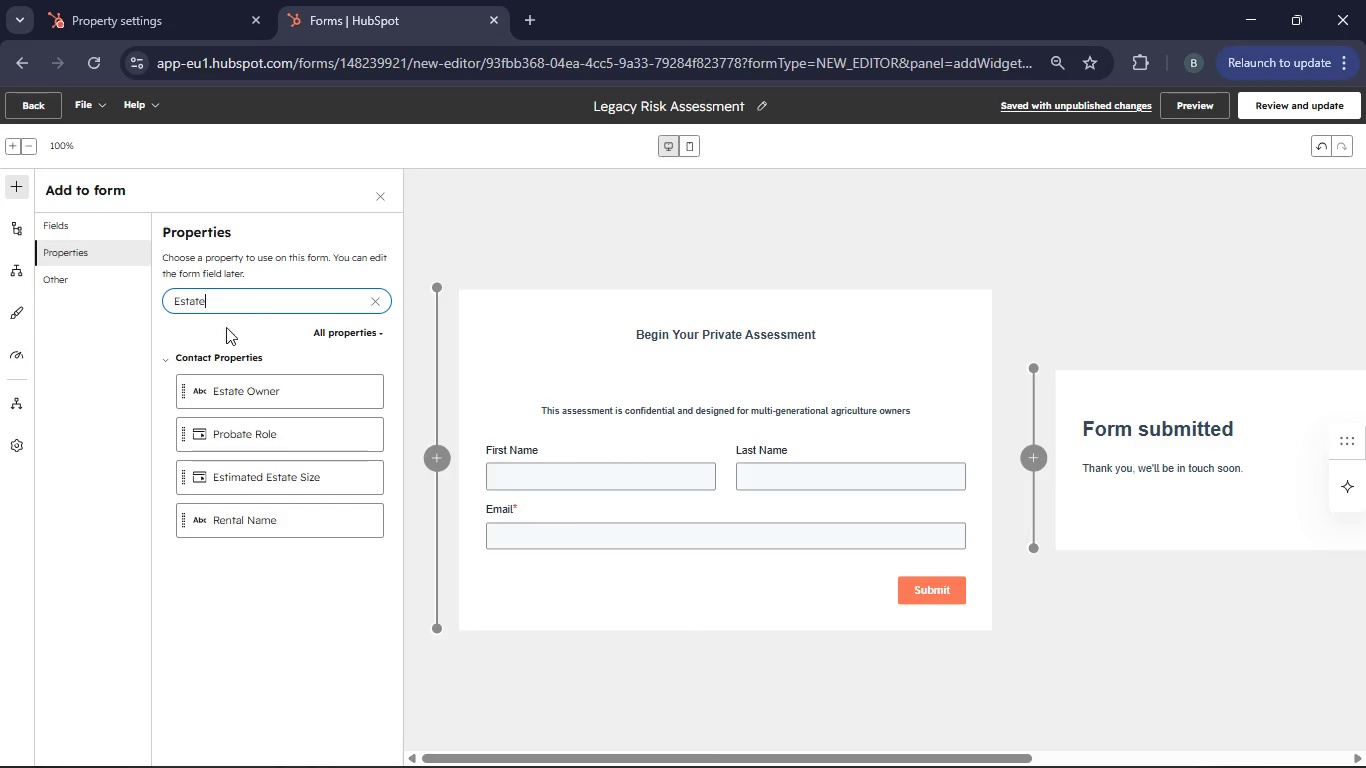 
left_click([185, 394])
 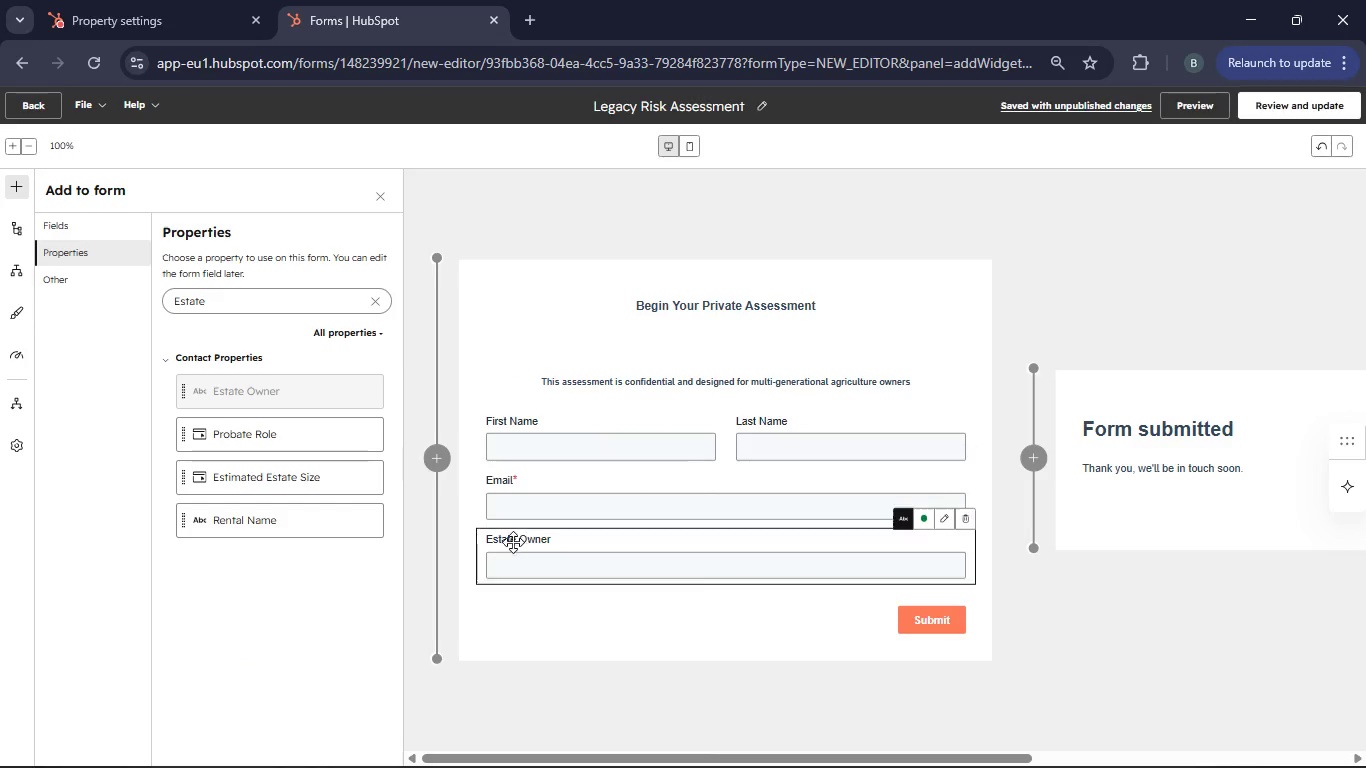 
left_click_drag(start_coordinate=[501, 549], to_coordinate=[511, 465])
 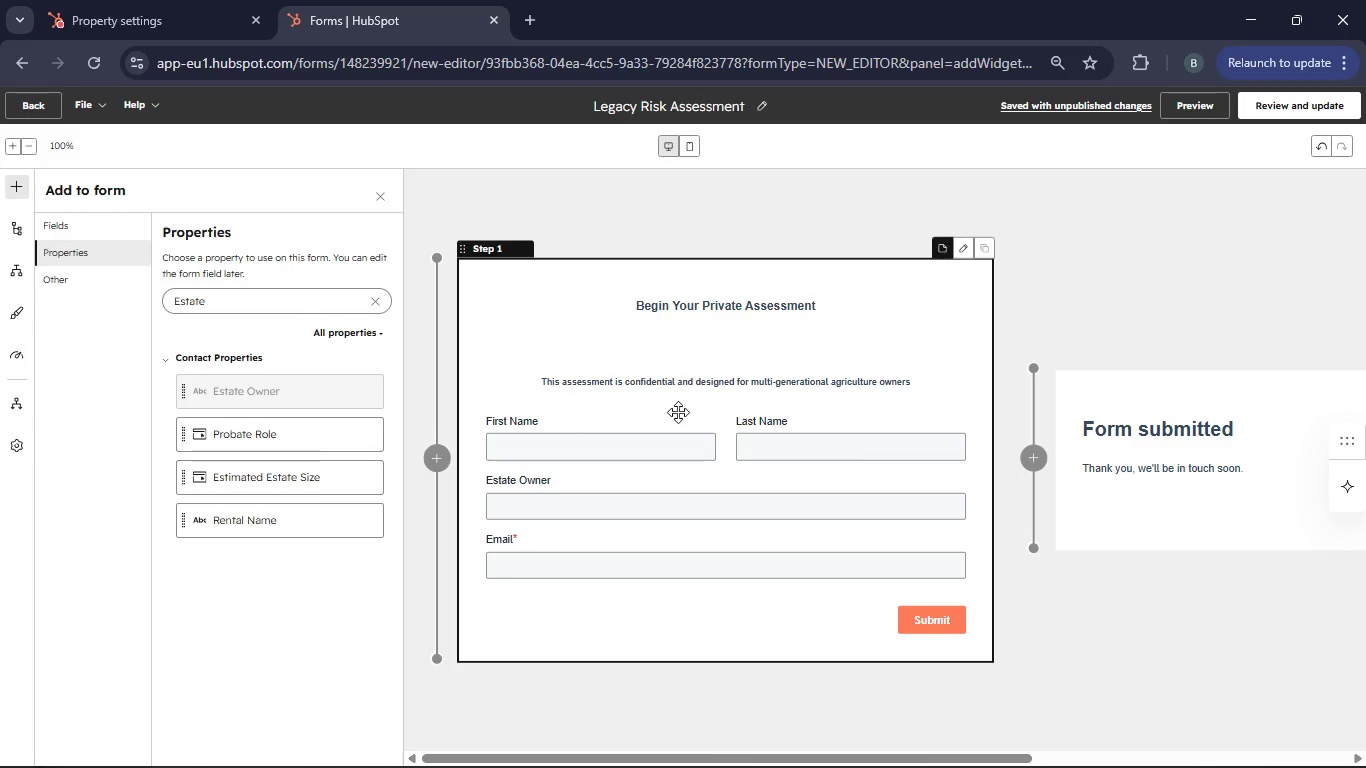 
left_click([716, 401])
 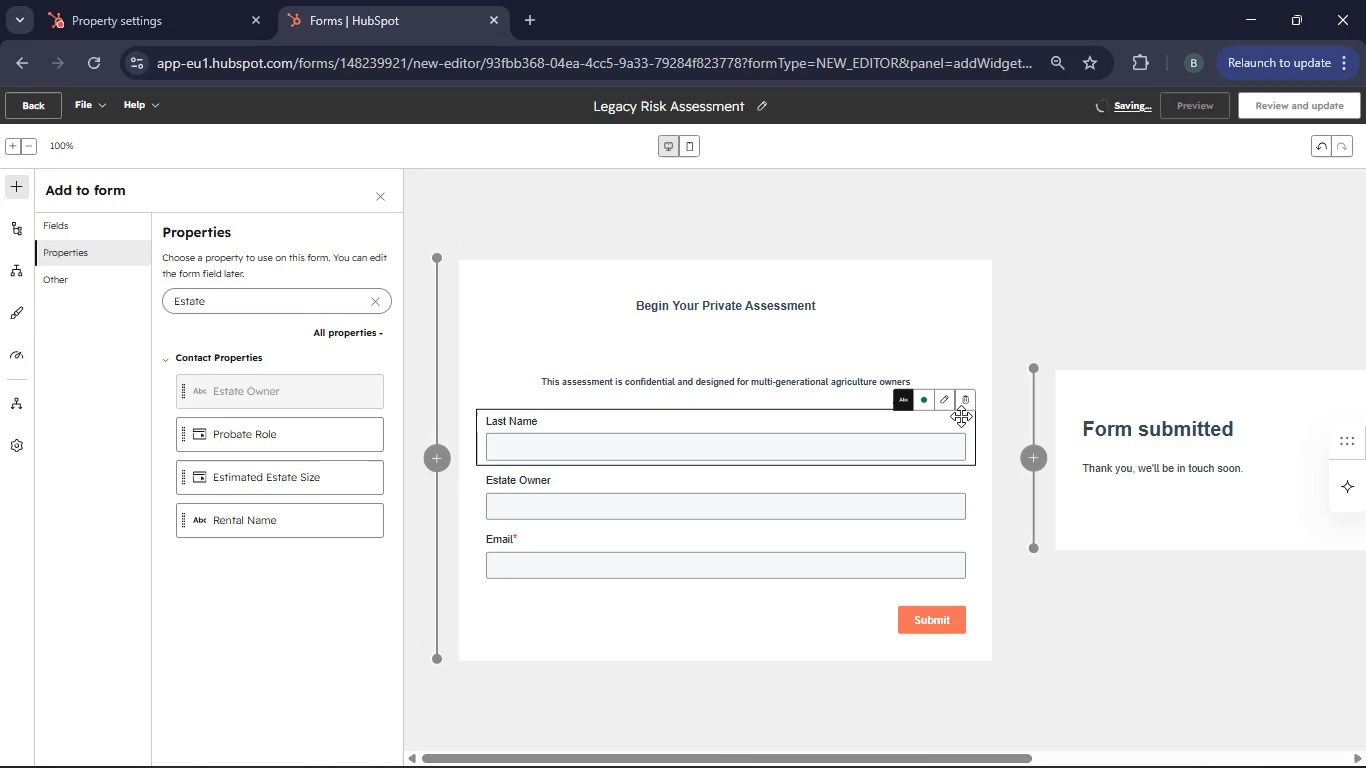 
left_click([967, 400])
 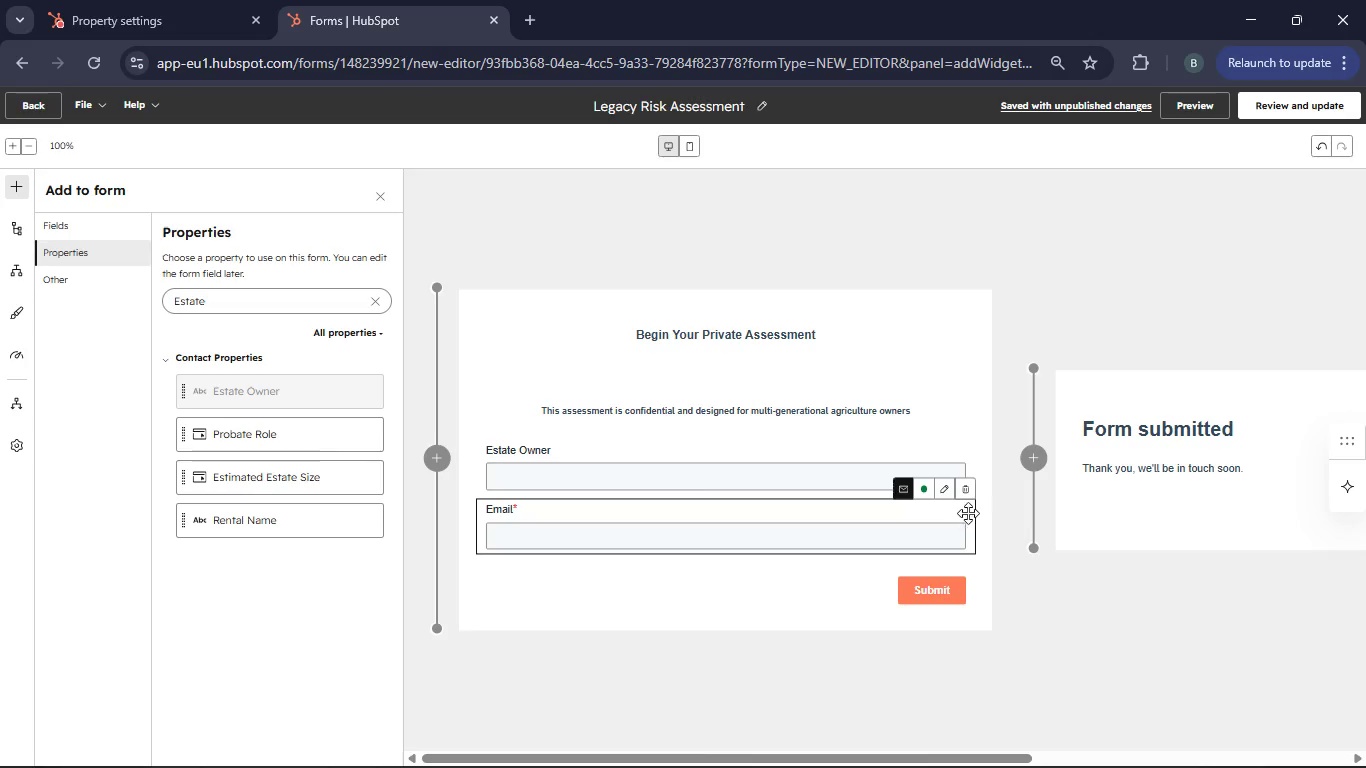 
left_click([968, 492])
 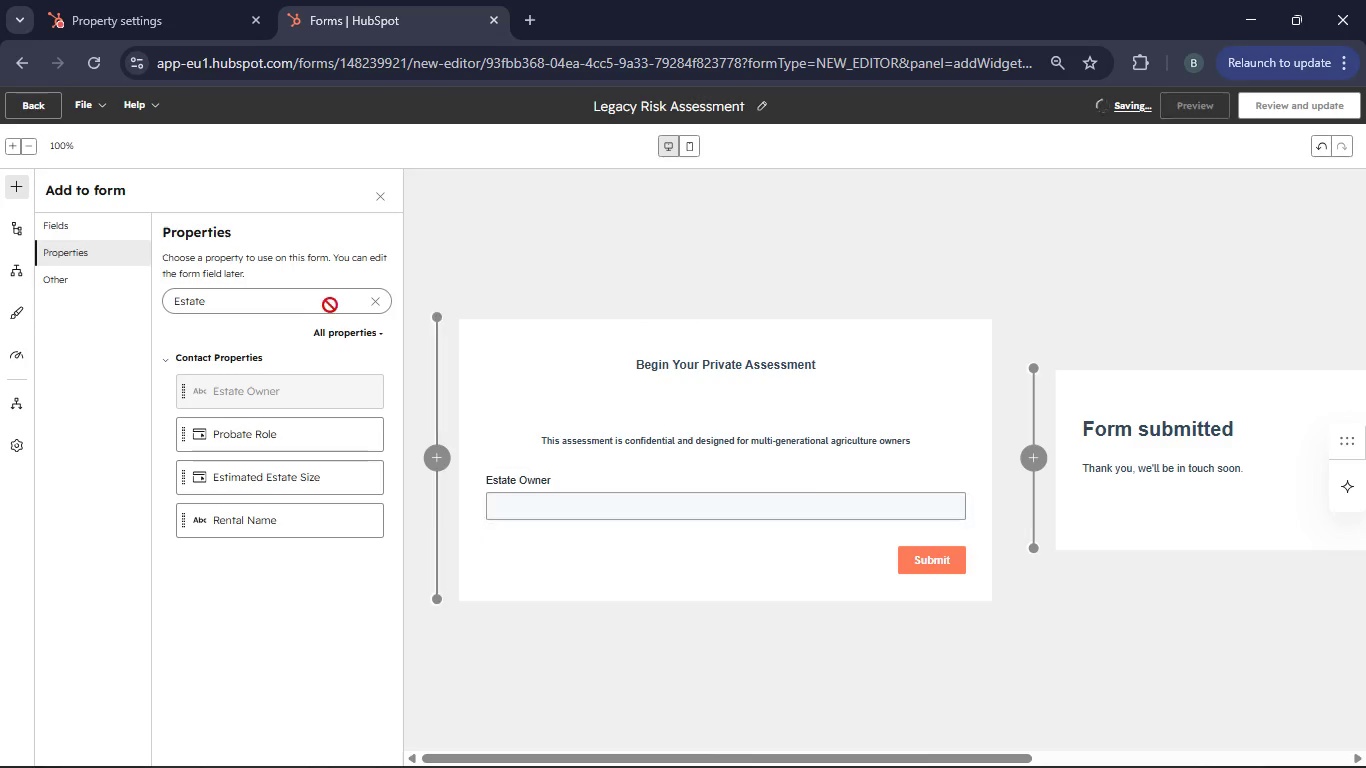 
left_click([380, 299])
 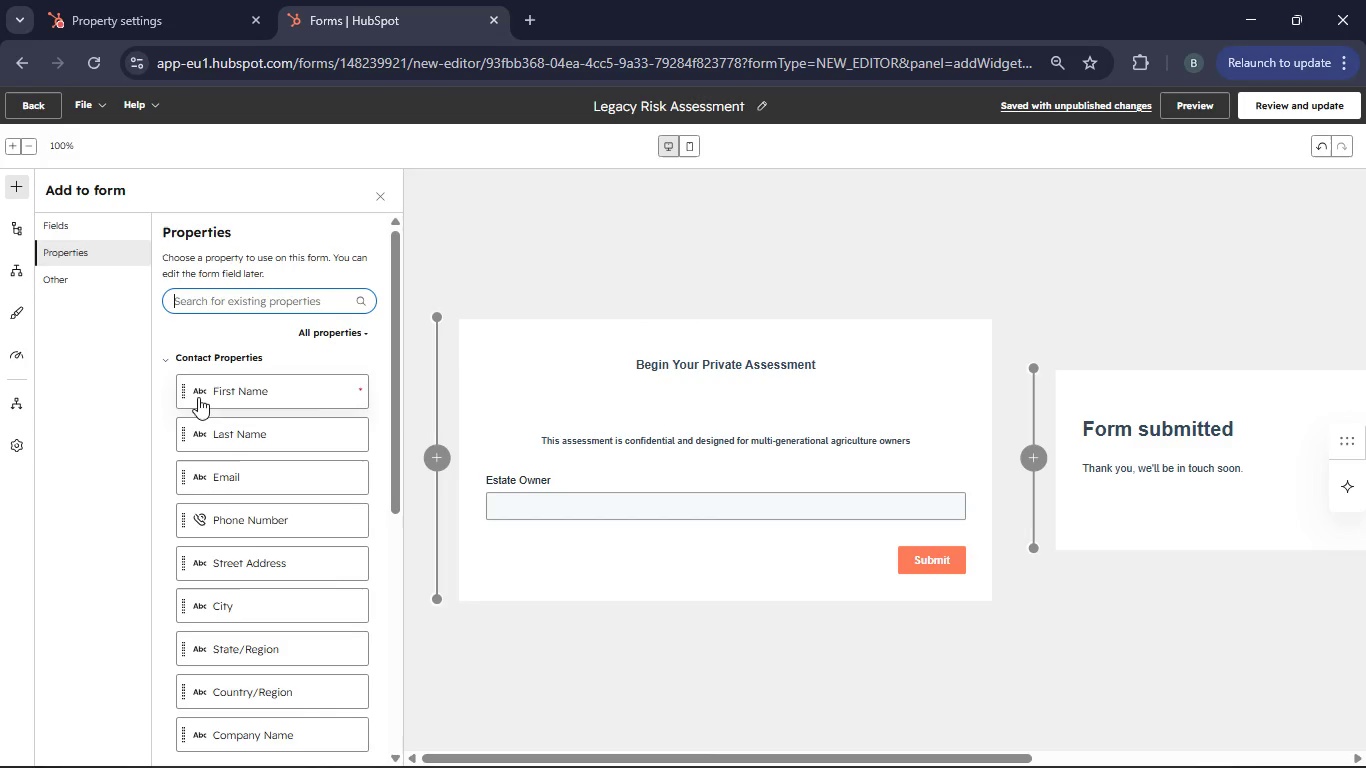 
left_click([185, 381])
 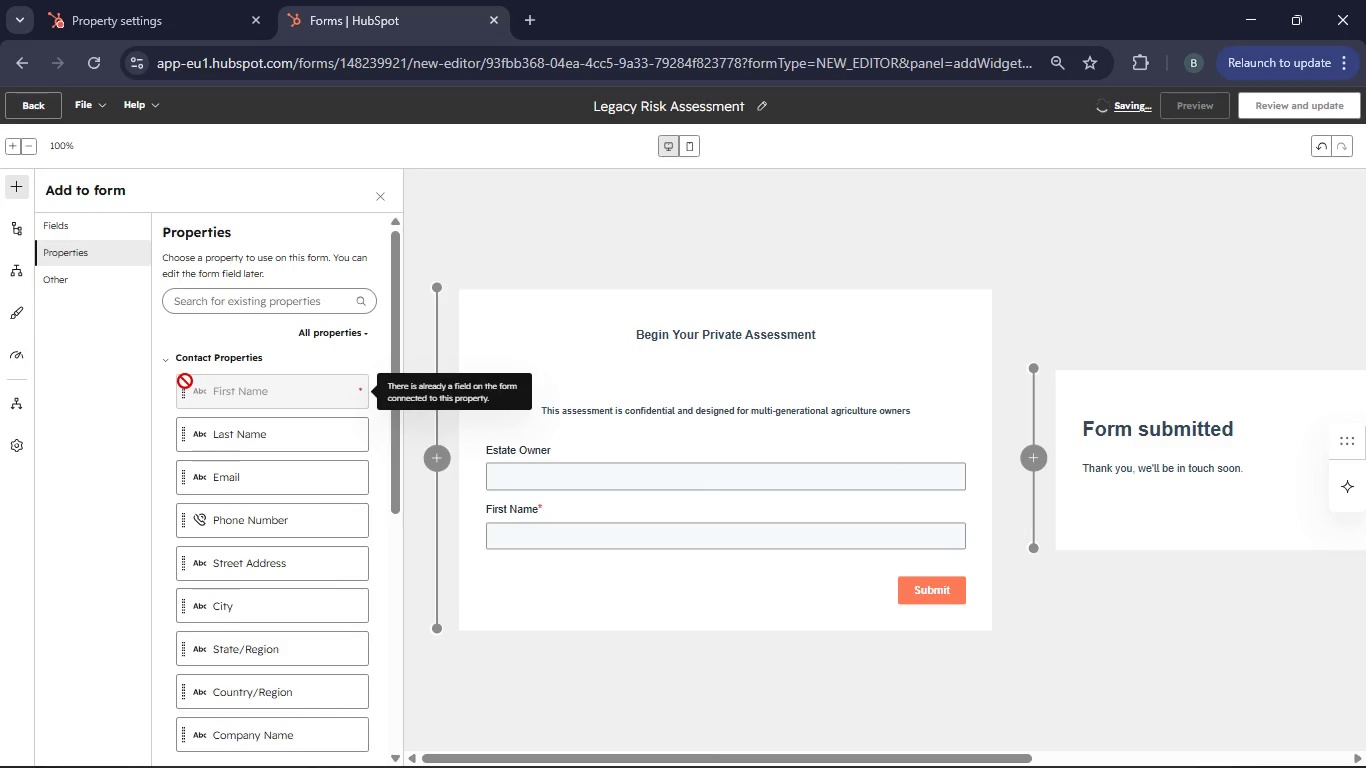 
left_click_drag(start_coordinate=[486, 520], to_coordinate=[496, 440])
 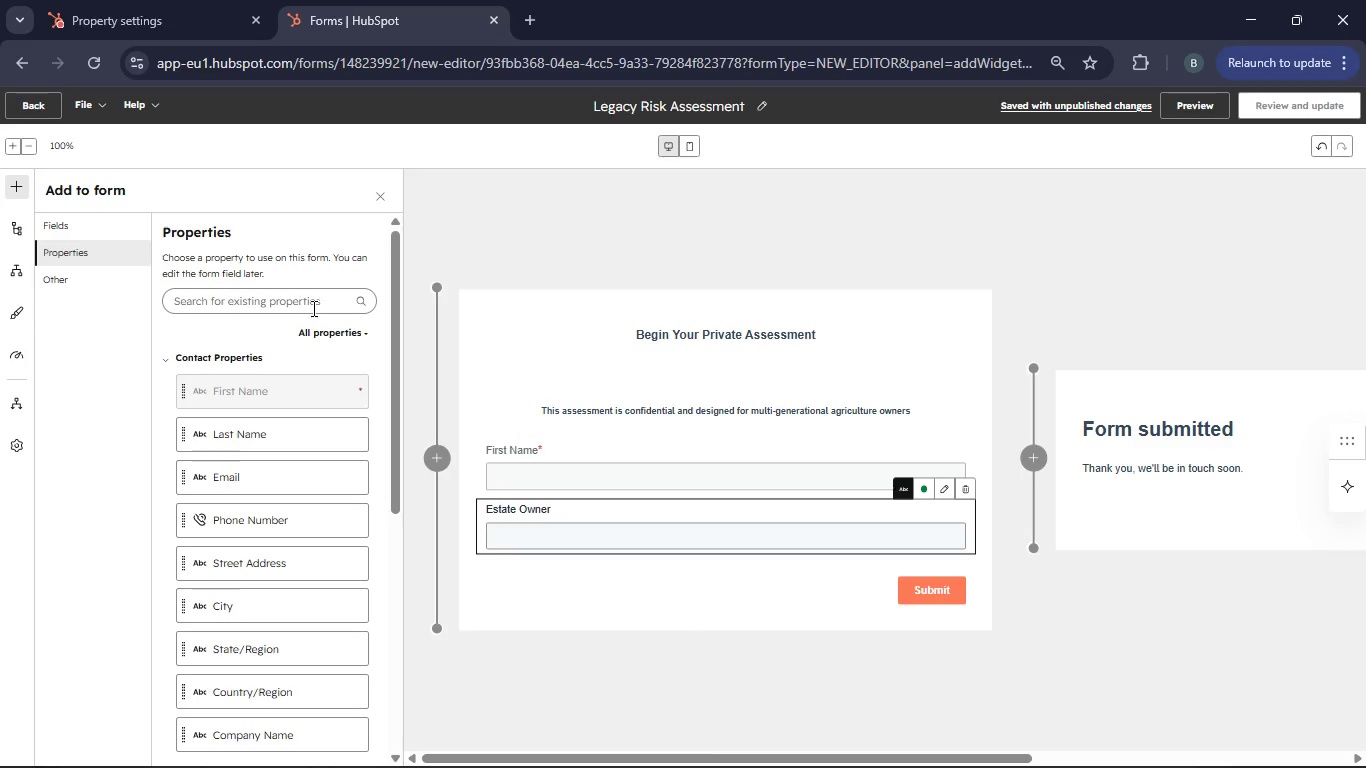 
mouse_move([307, 286])
 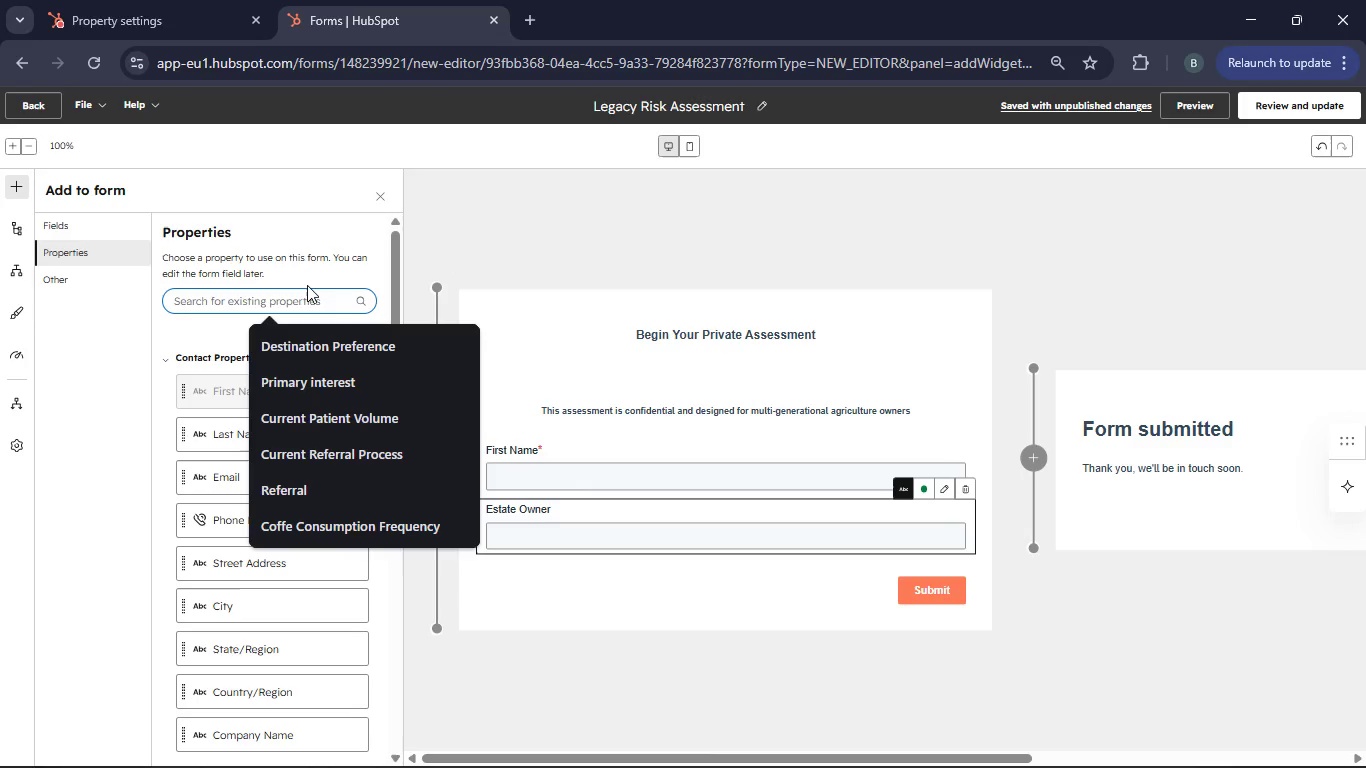 
type(Primary Asset Type)
 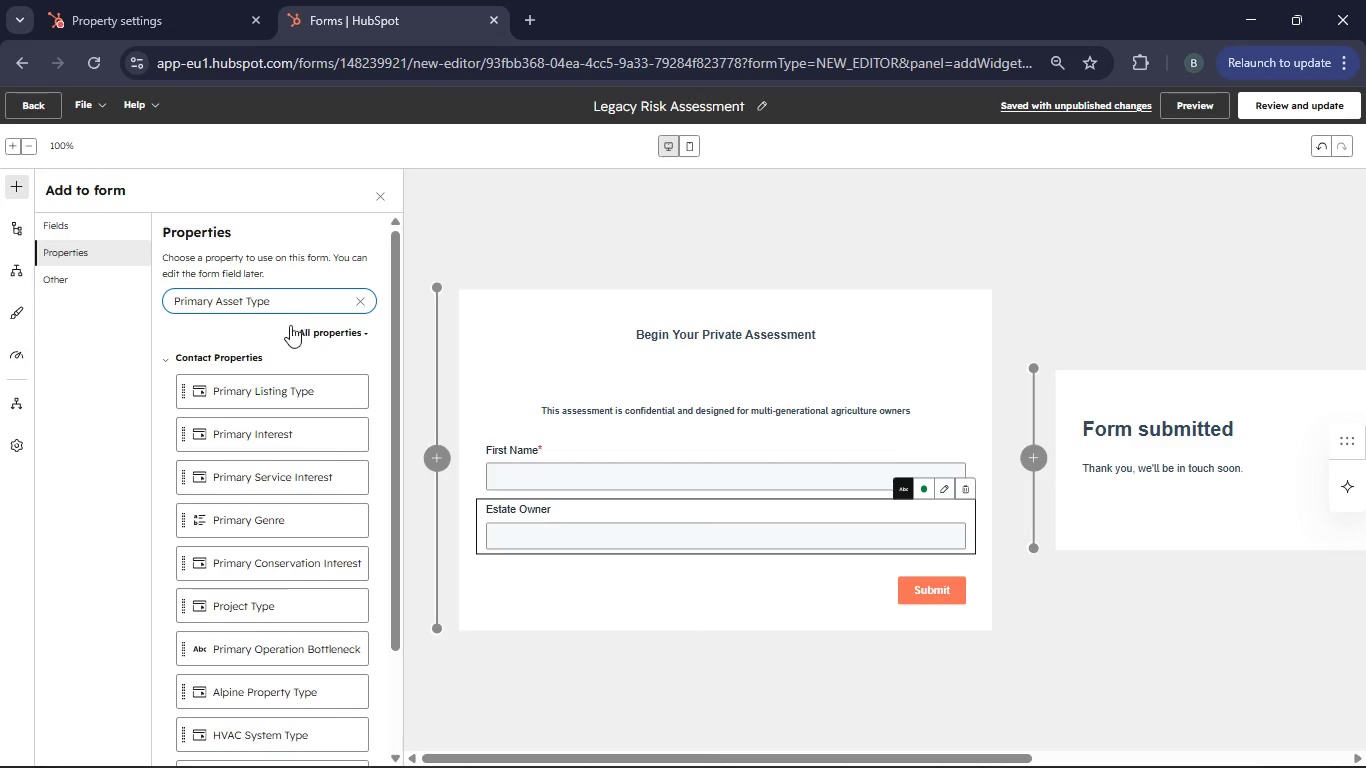 
mouse_move([245, 394])
 